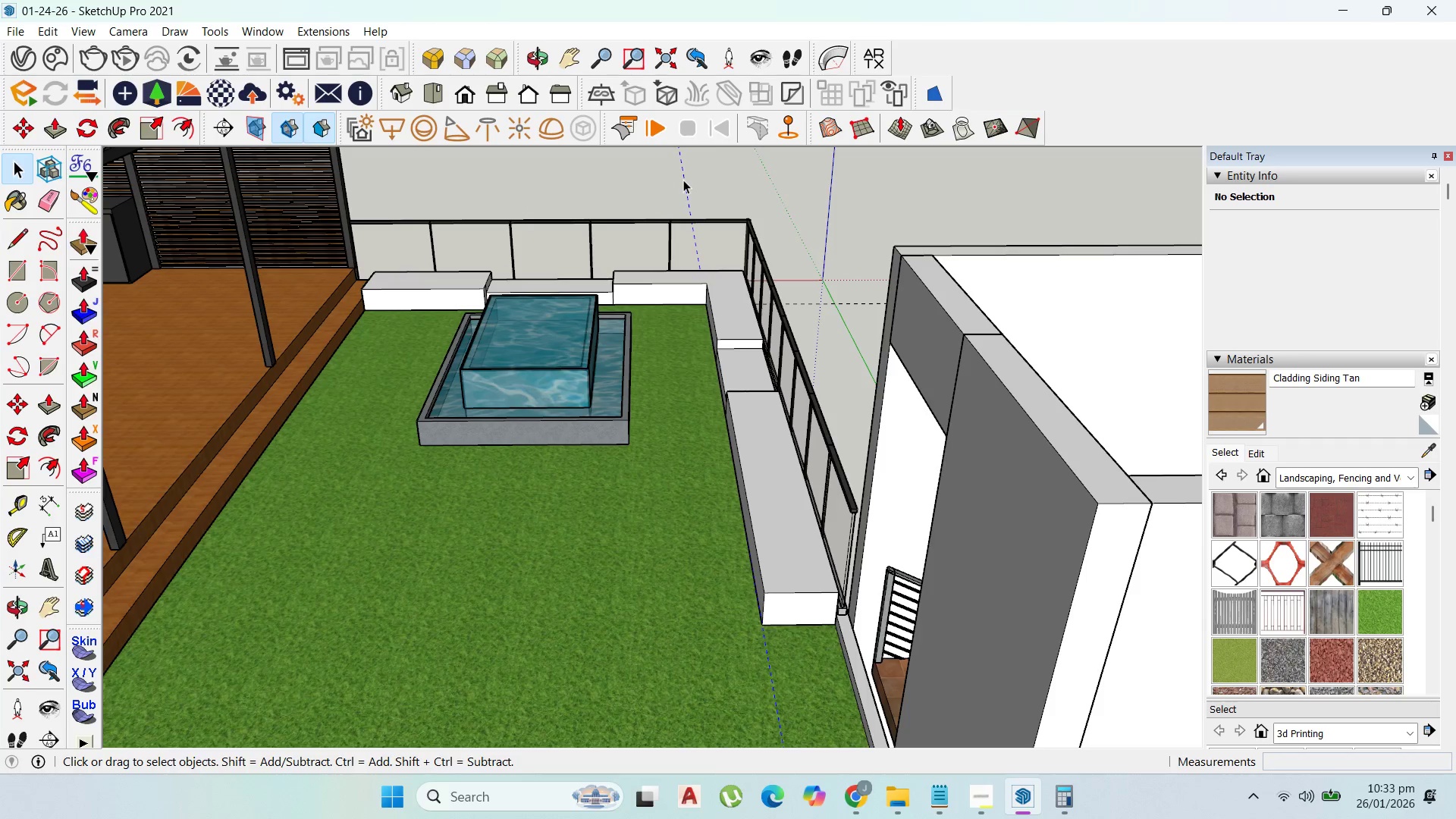 
triple_click([683, 180])
 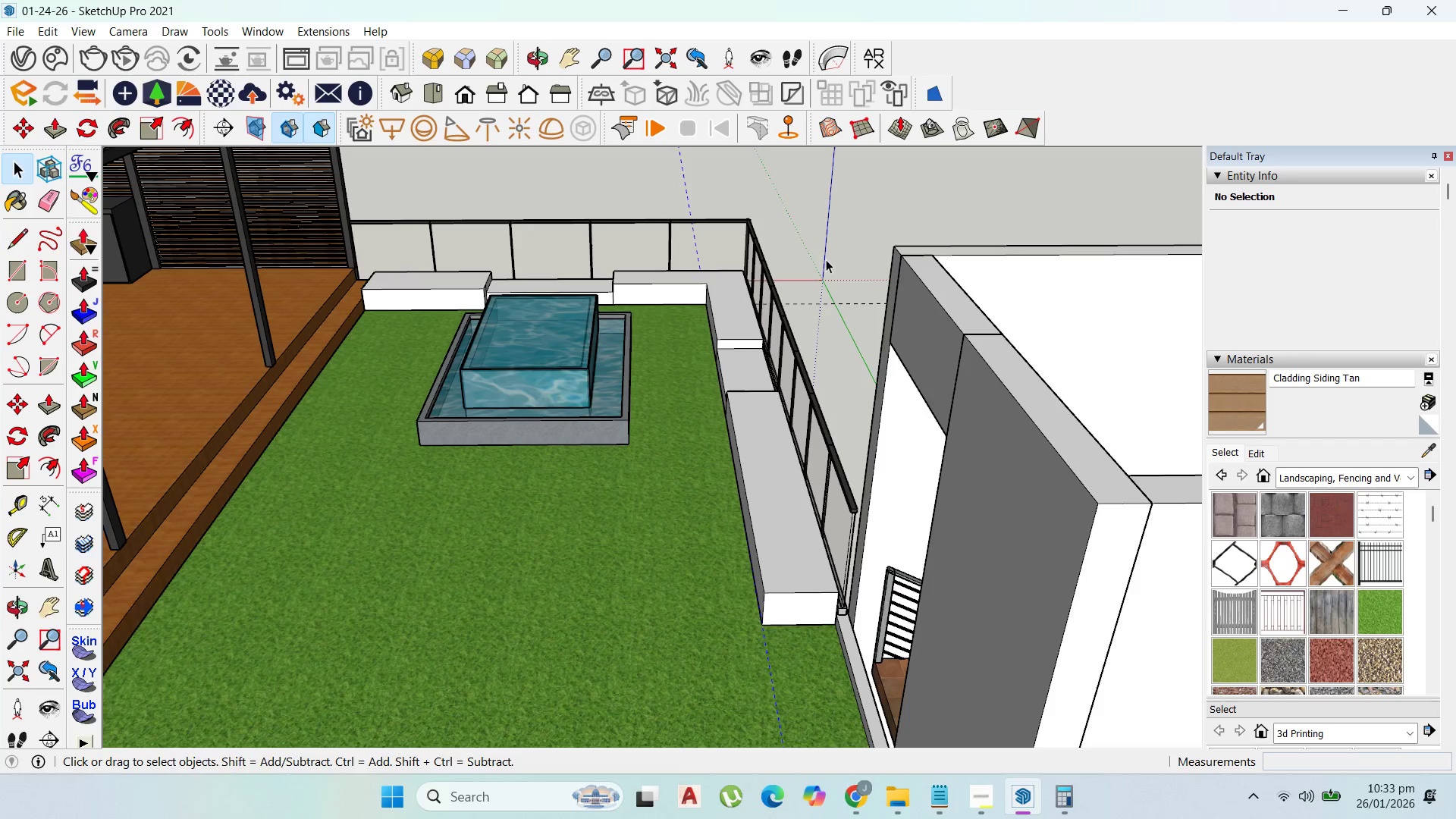 
key(Delete)
 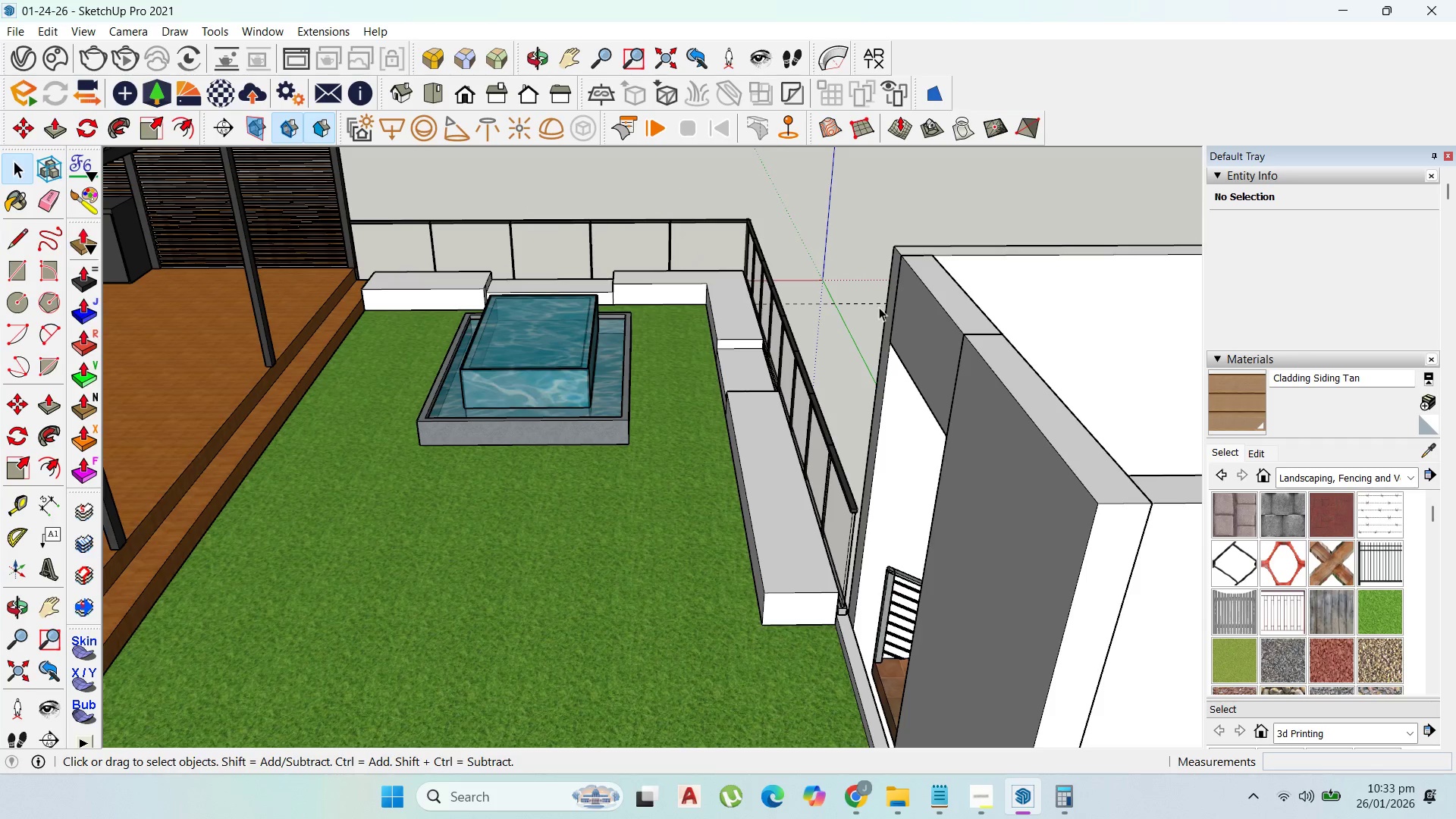 
left_click([879, 307])
 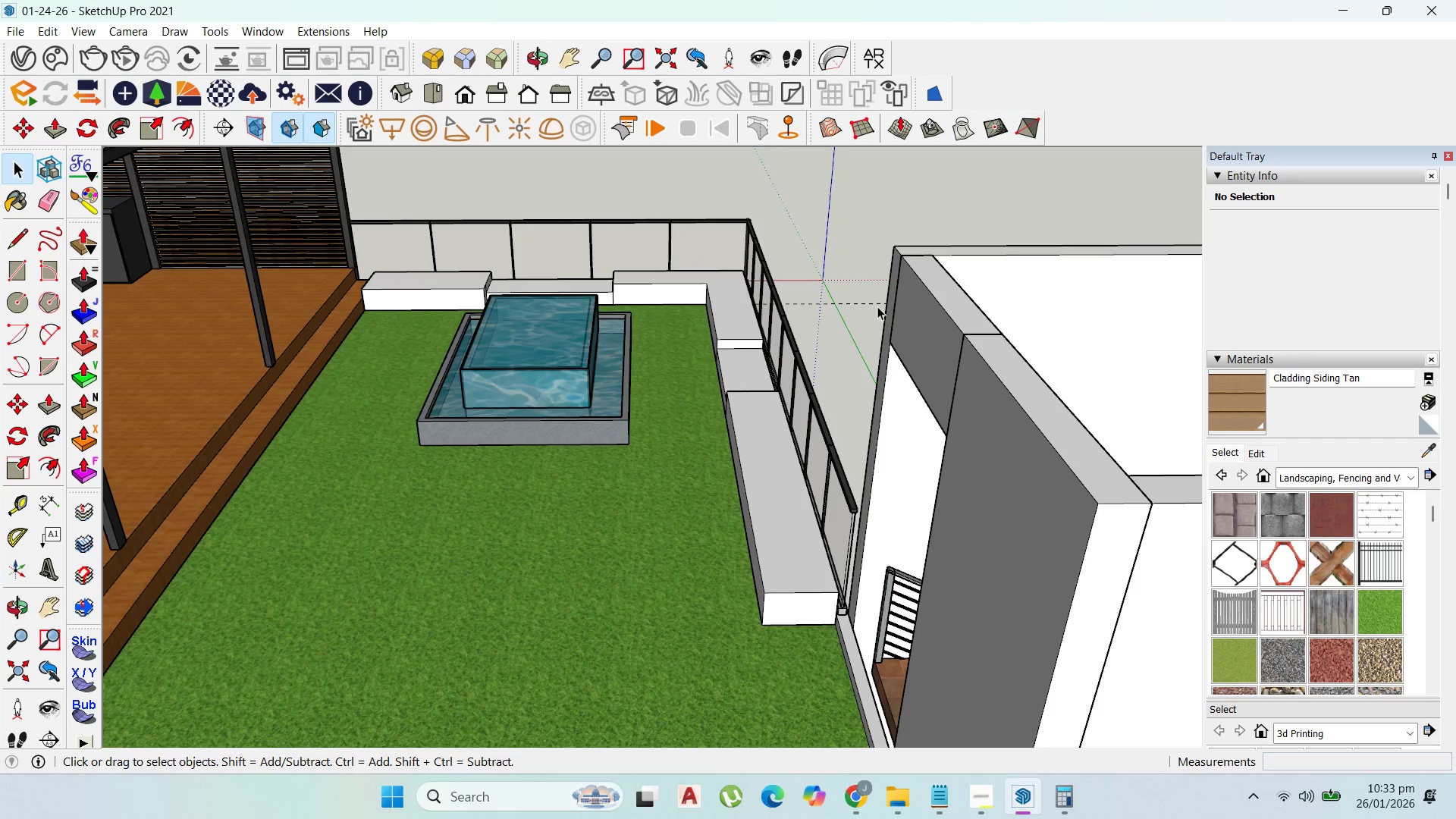 
triple_click([877, 306])
 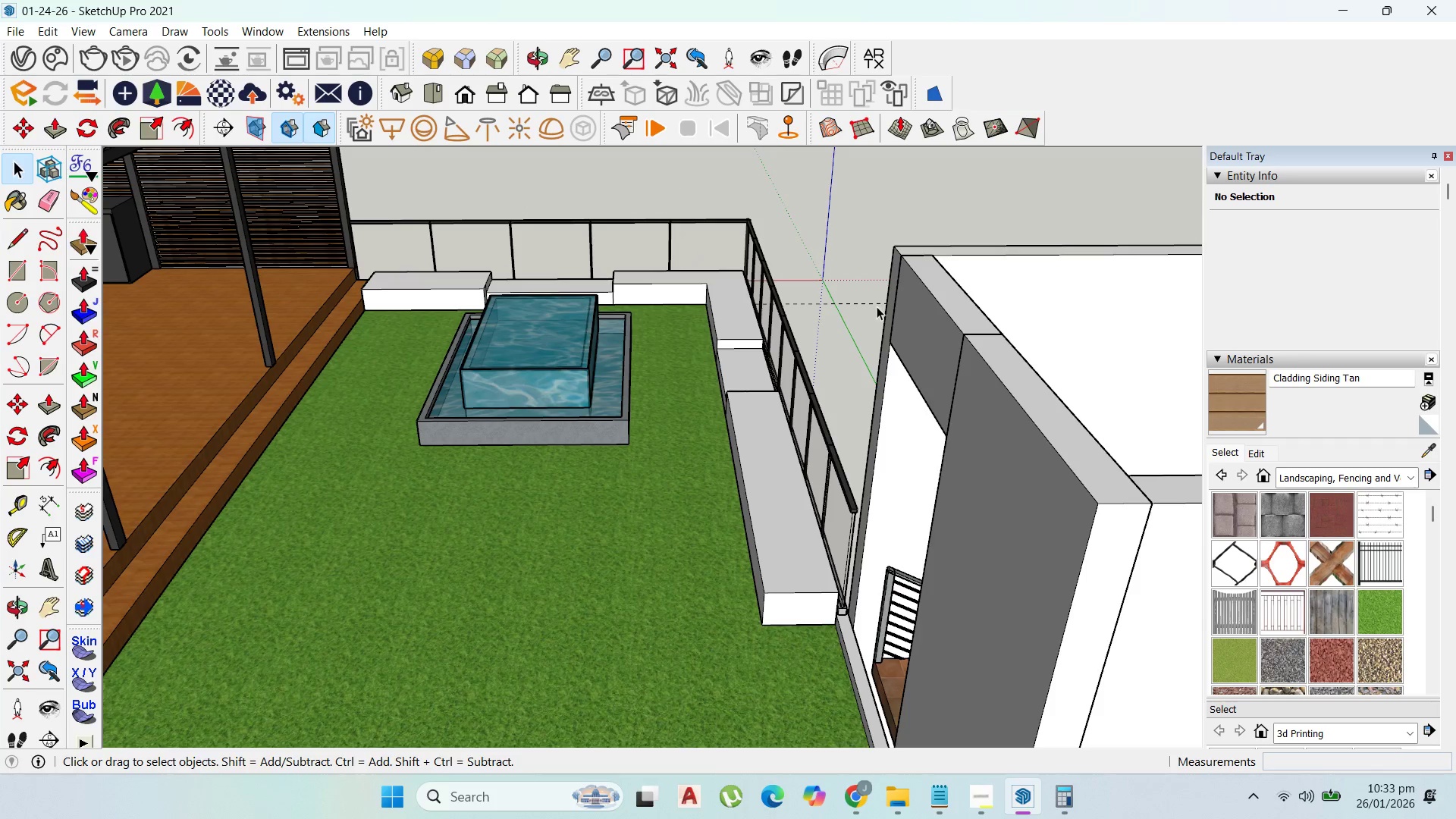 
triple_click([877, 306])
 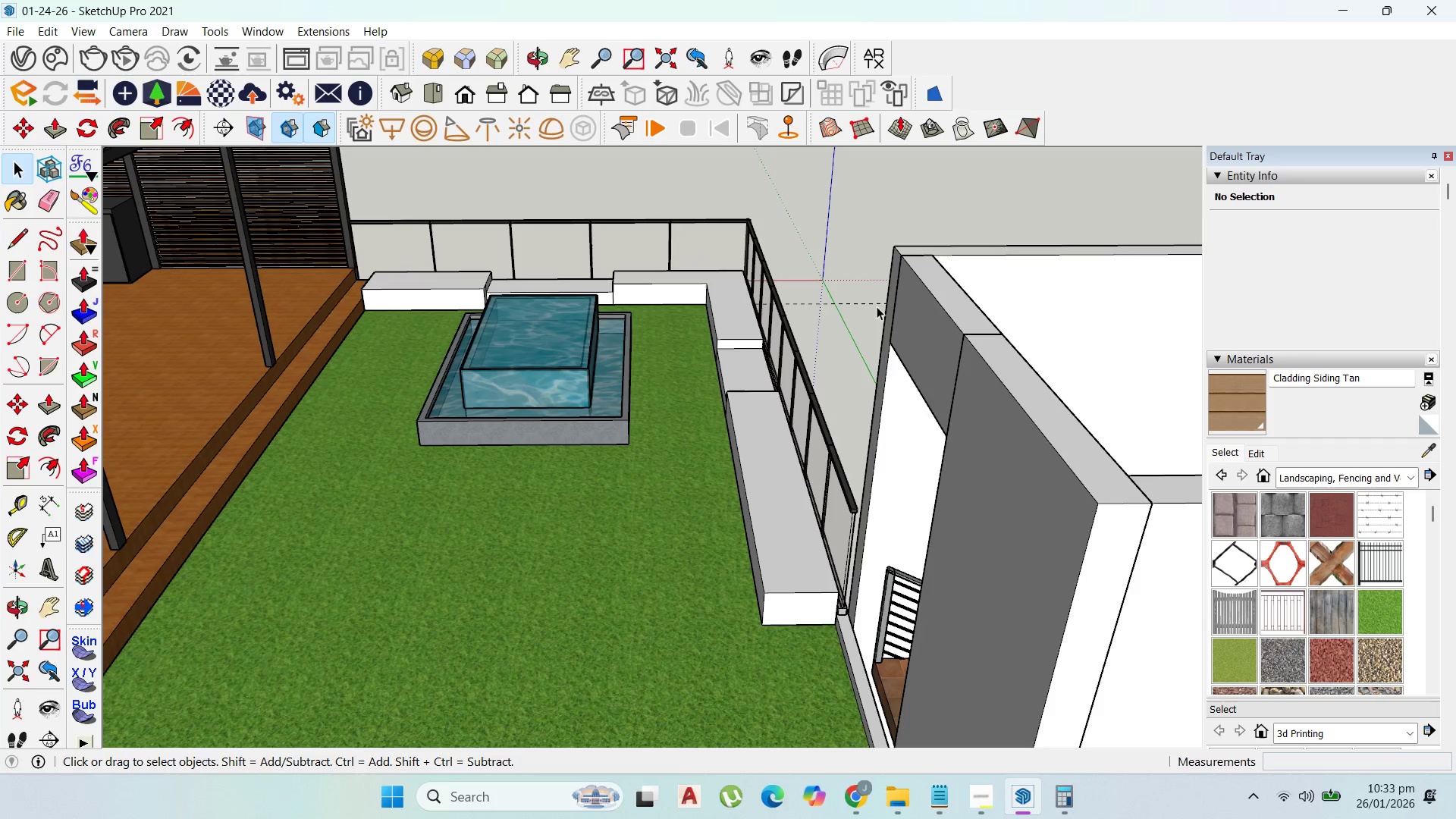 
triple_click([877, 306])
 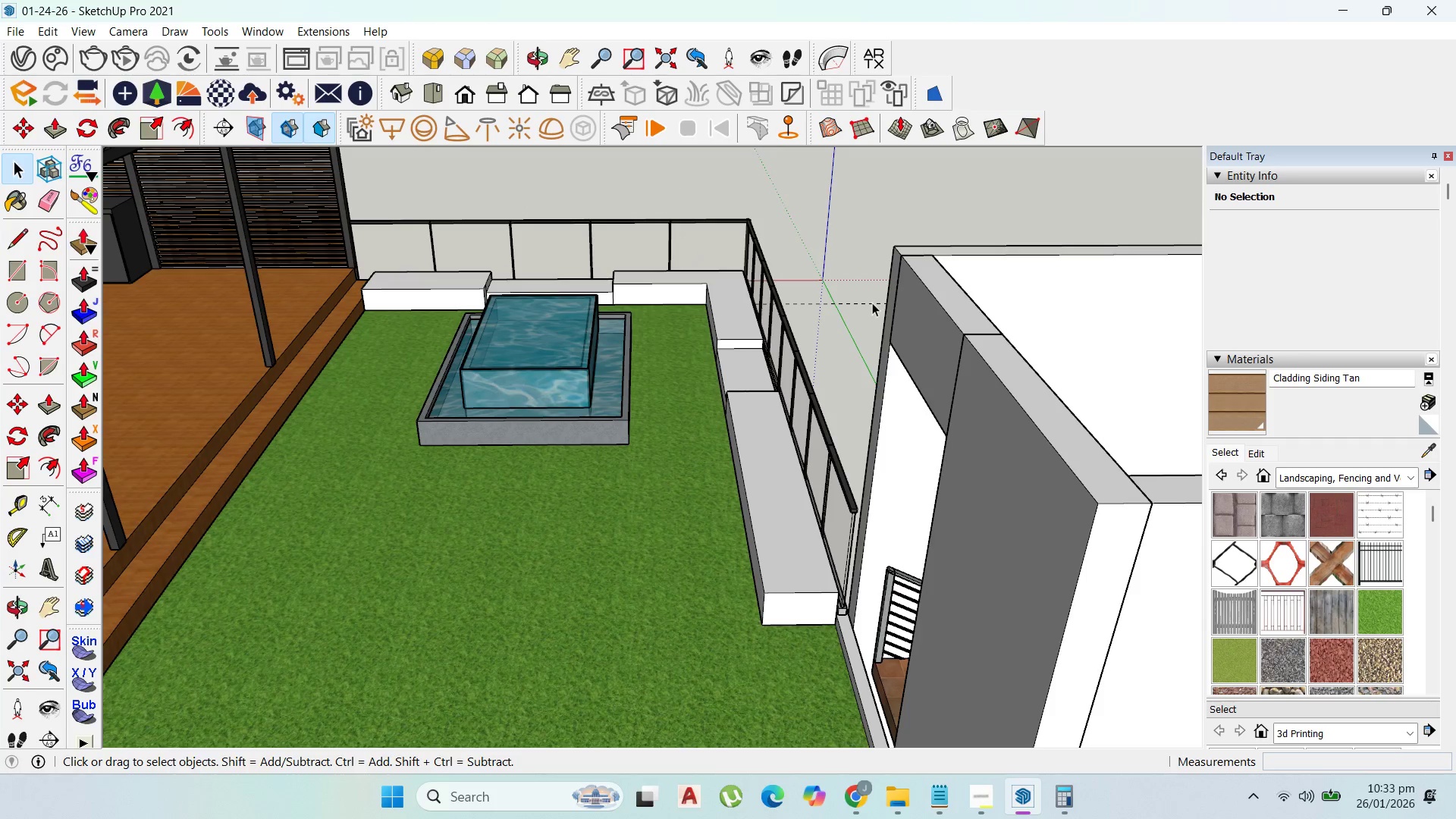 
triple_click([871, 302])
 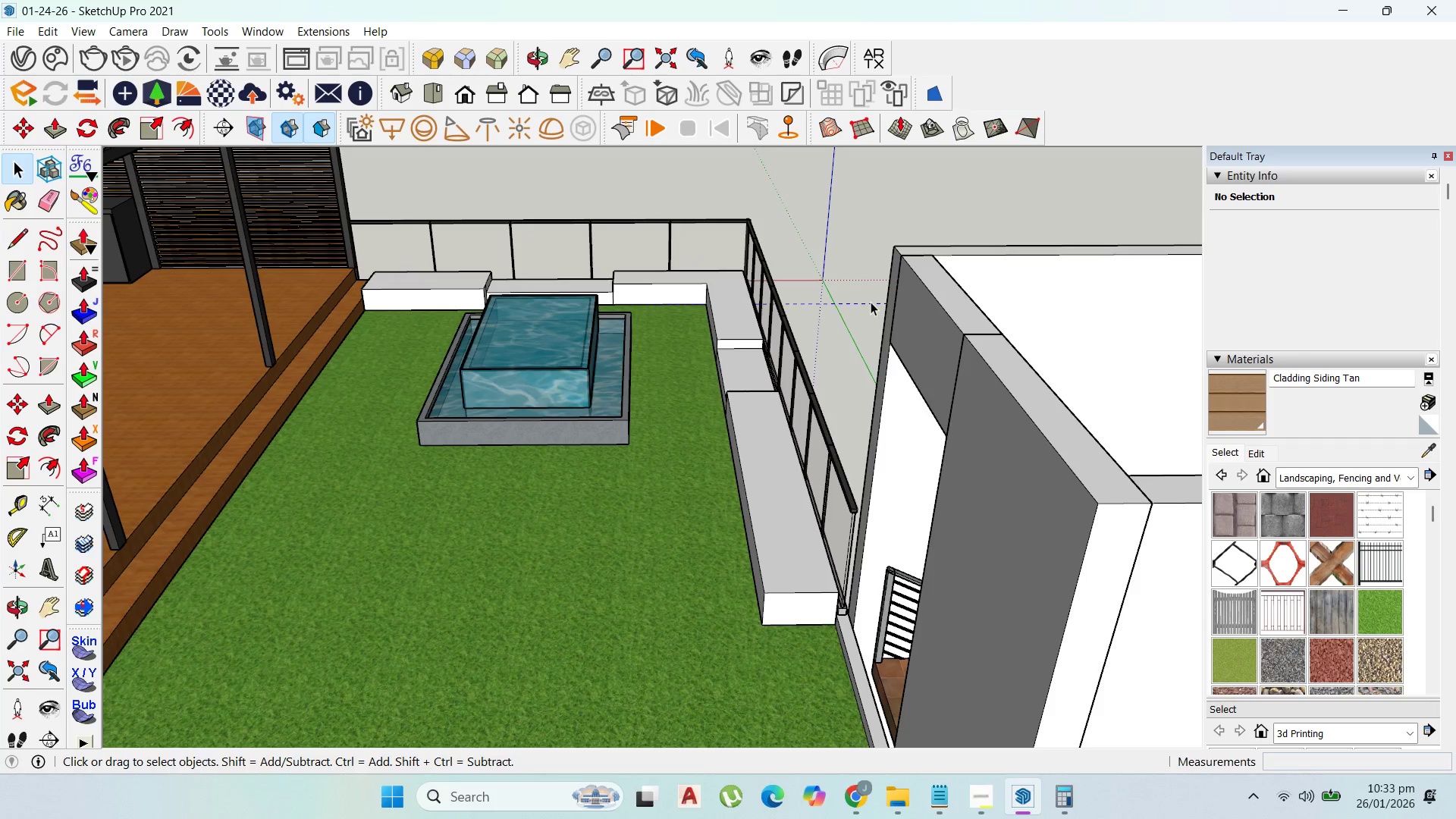 
triple_click([871, 302])
 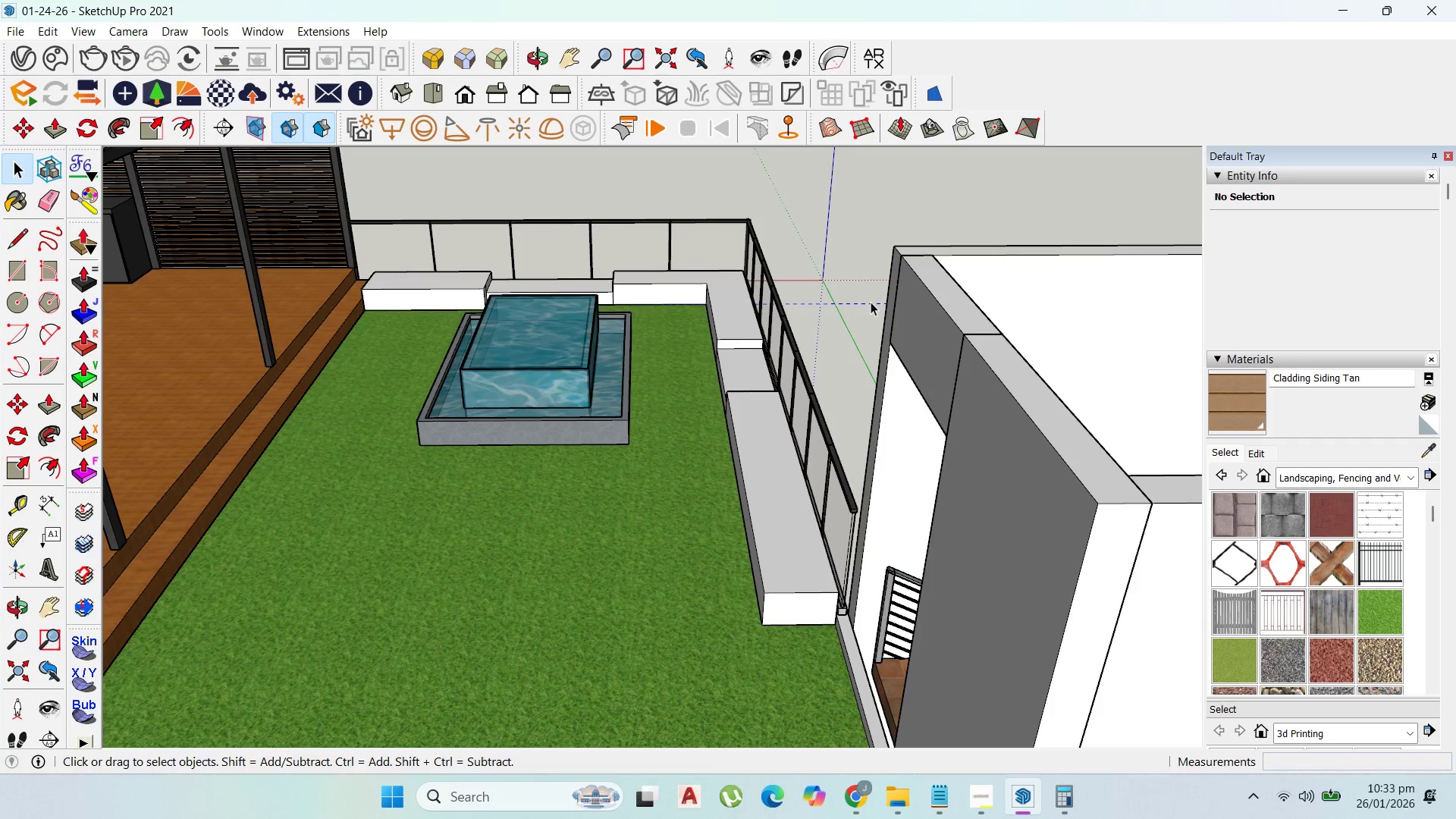 
triple_click([871, 302])
 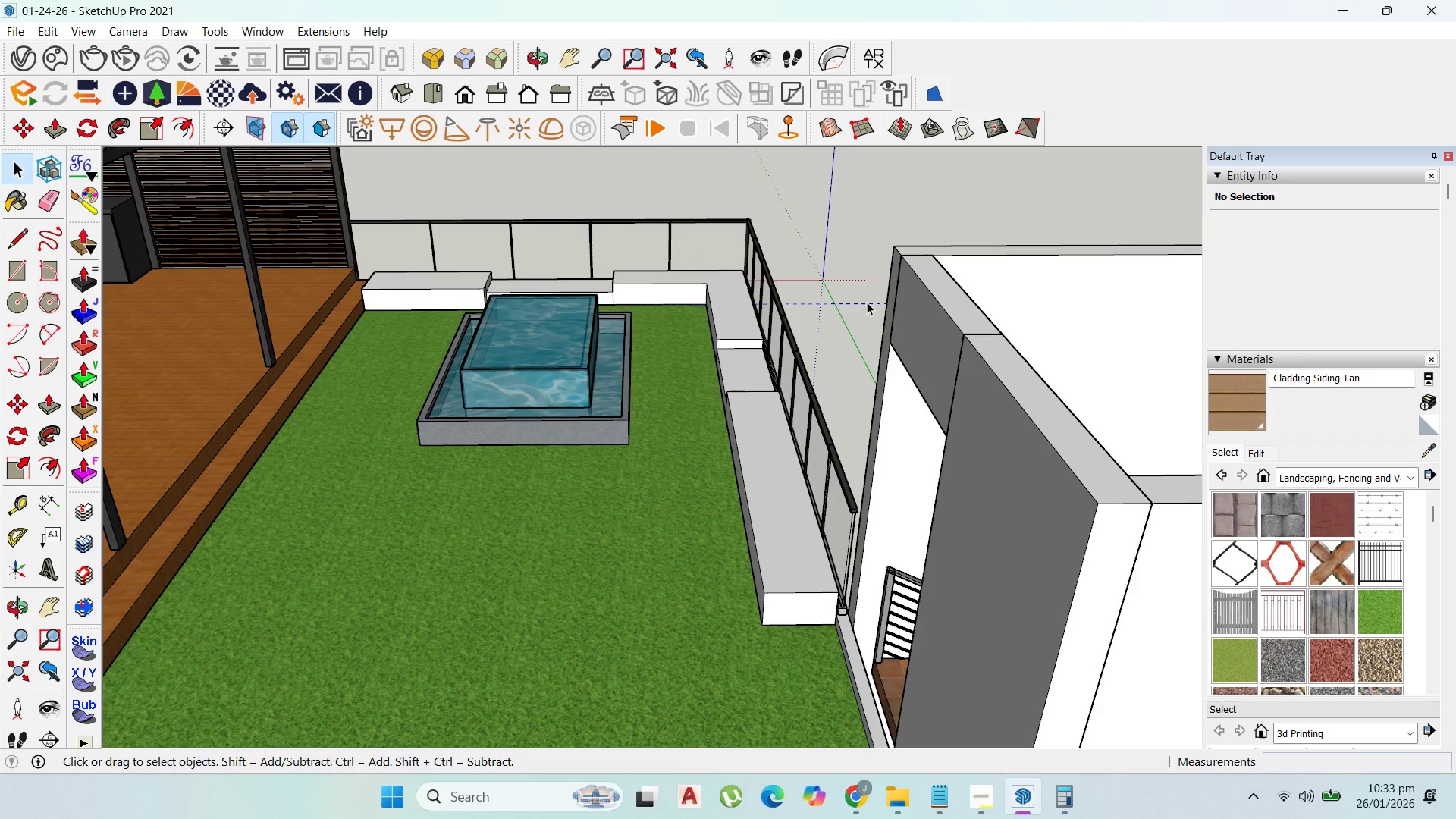 
key(Delete)
 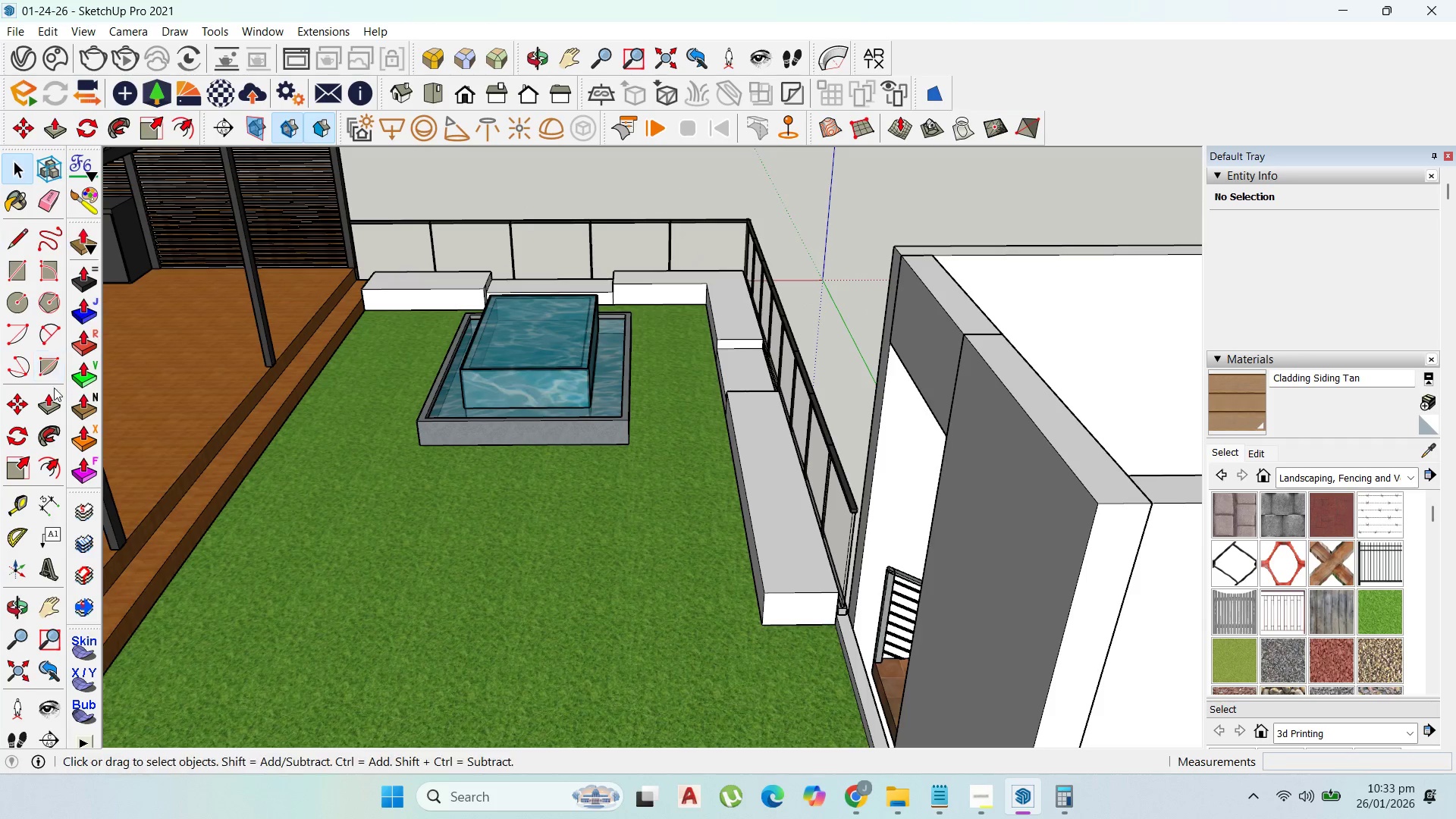 
left_click_drag(start_coordinate=[12, 277], to_coordinate=[18, 273])
 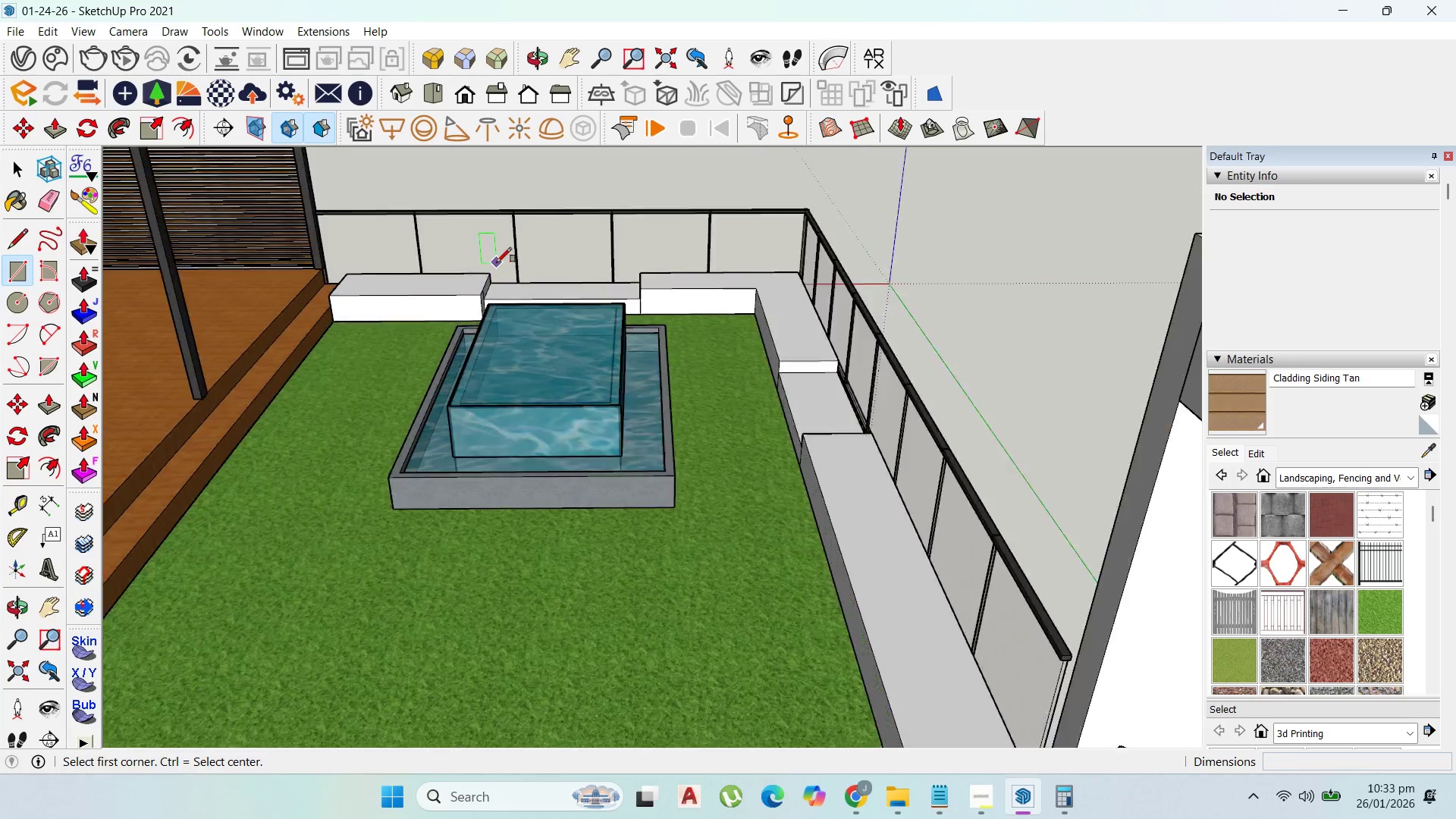 
left_click([499, 289])
 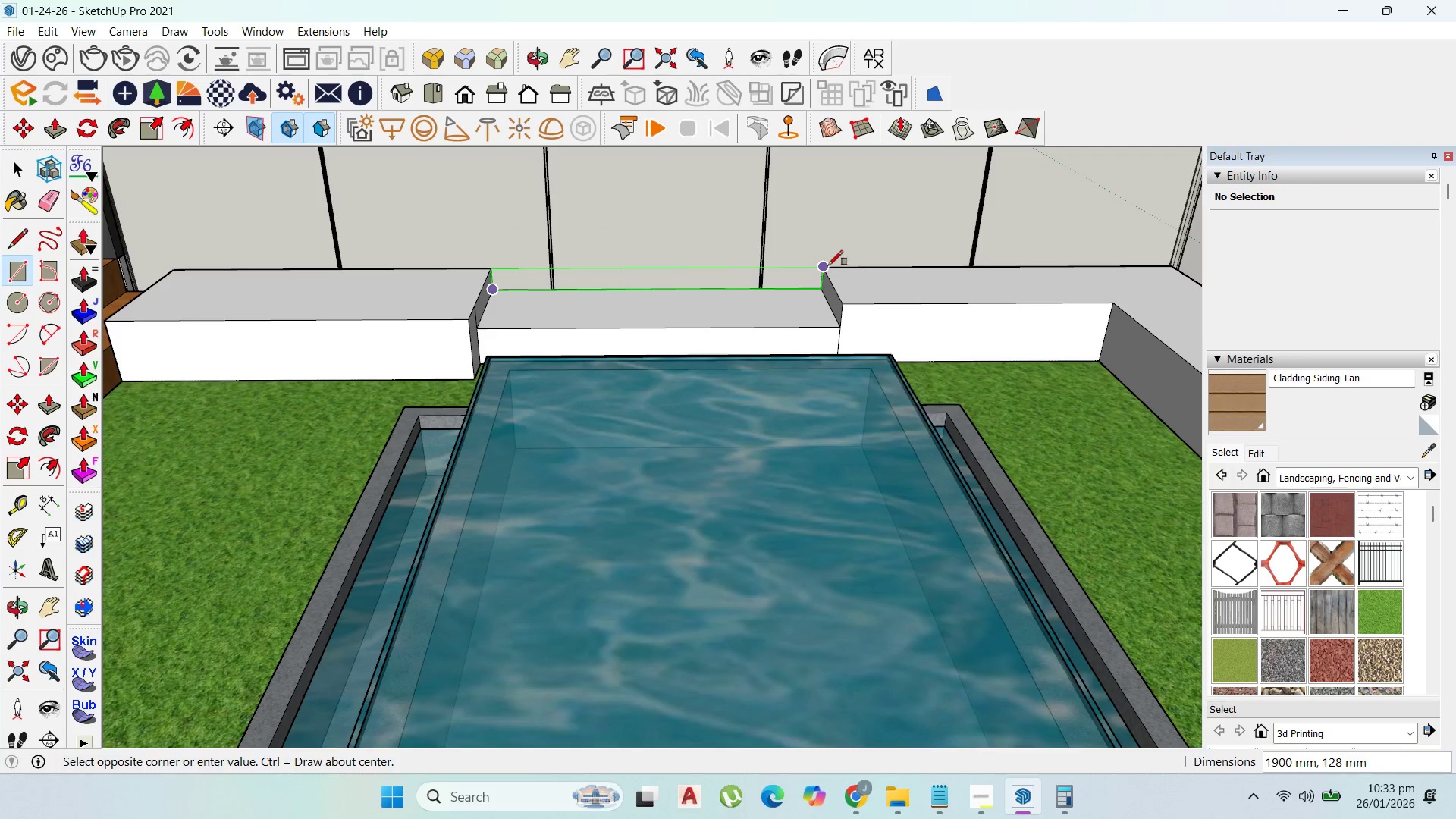 
scroll: coordinate [487, 287], scroll_direction: up, amount: 11.0
 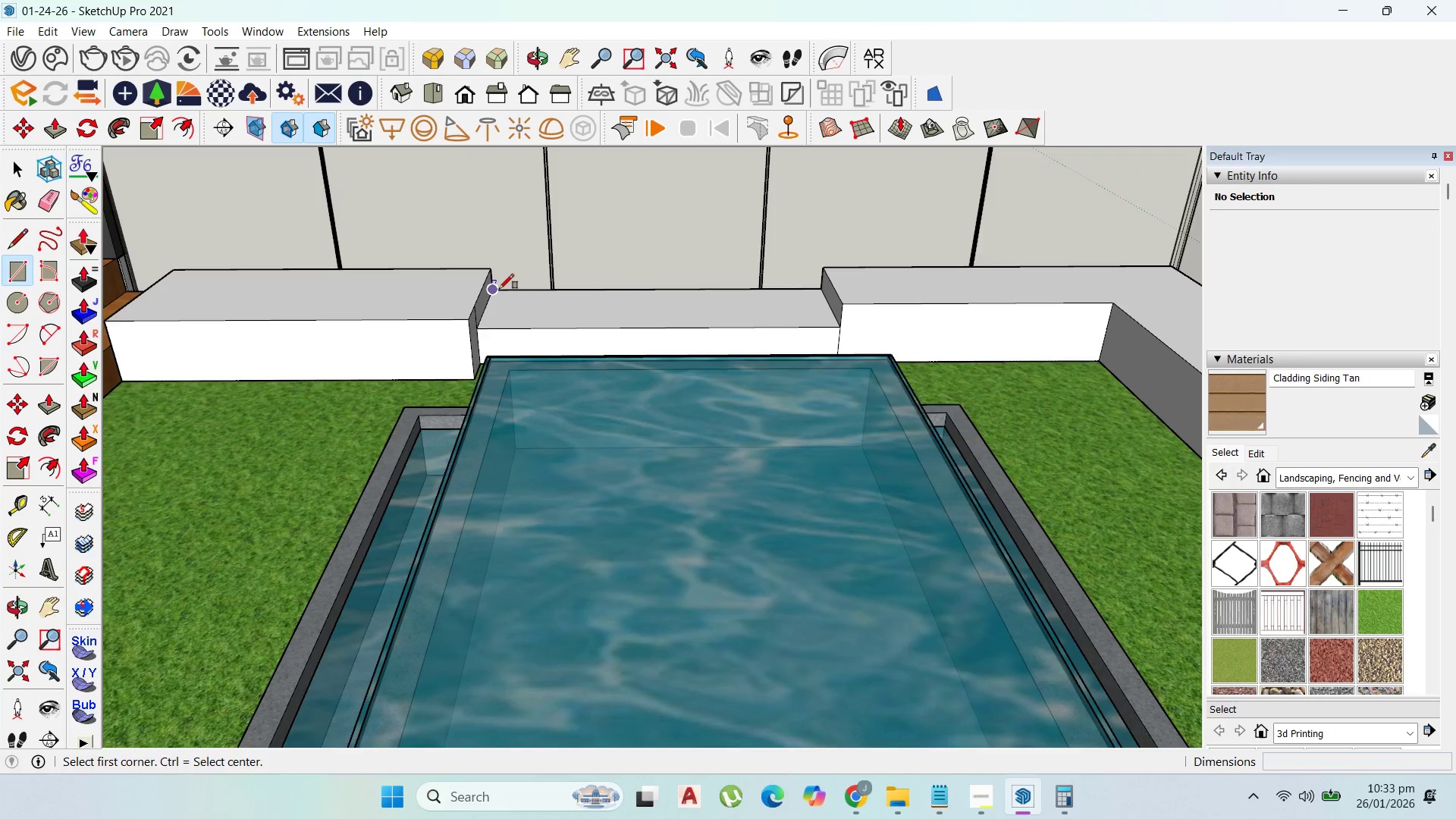 
left_click([829, 268])
 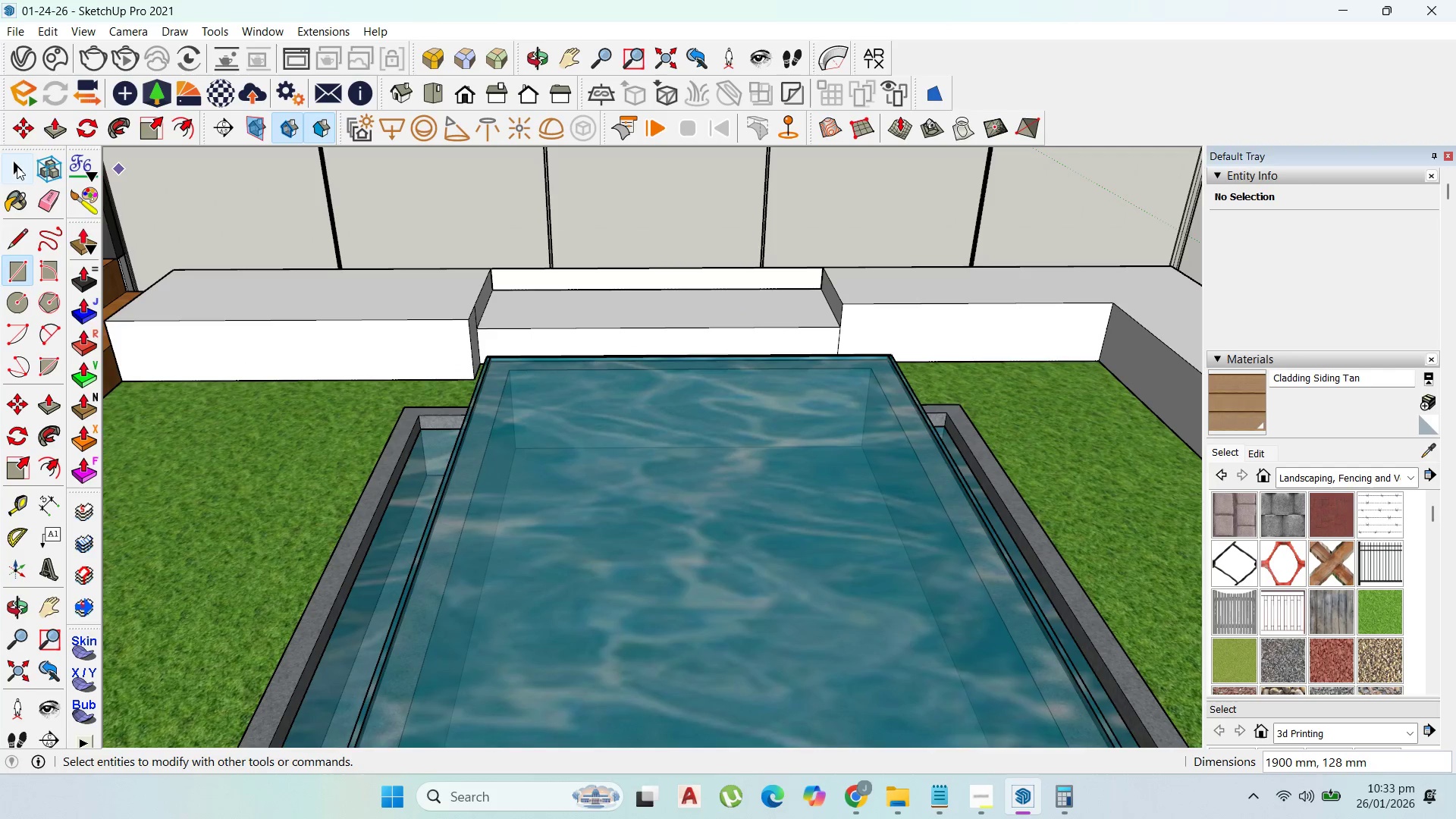 
left_click_drag(start_coordinate=[18, 163], to_coordinate=[22, 162])
 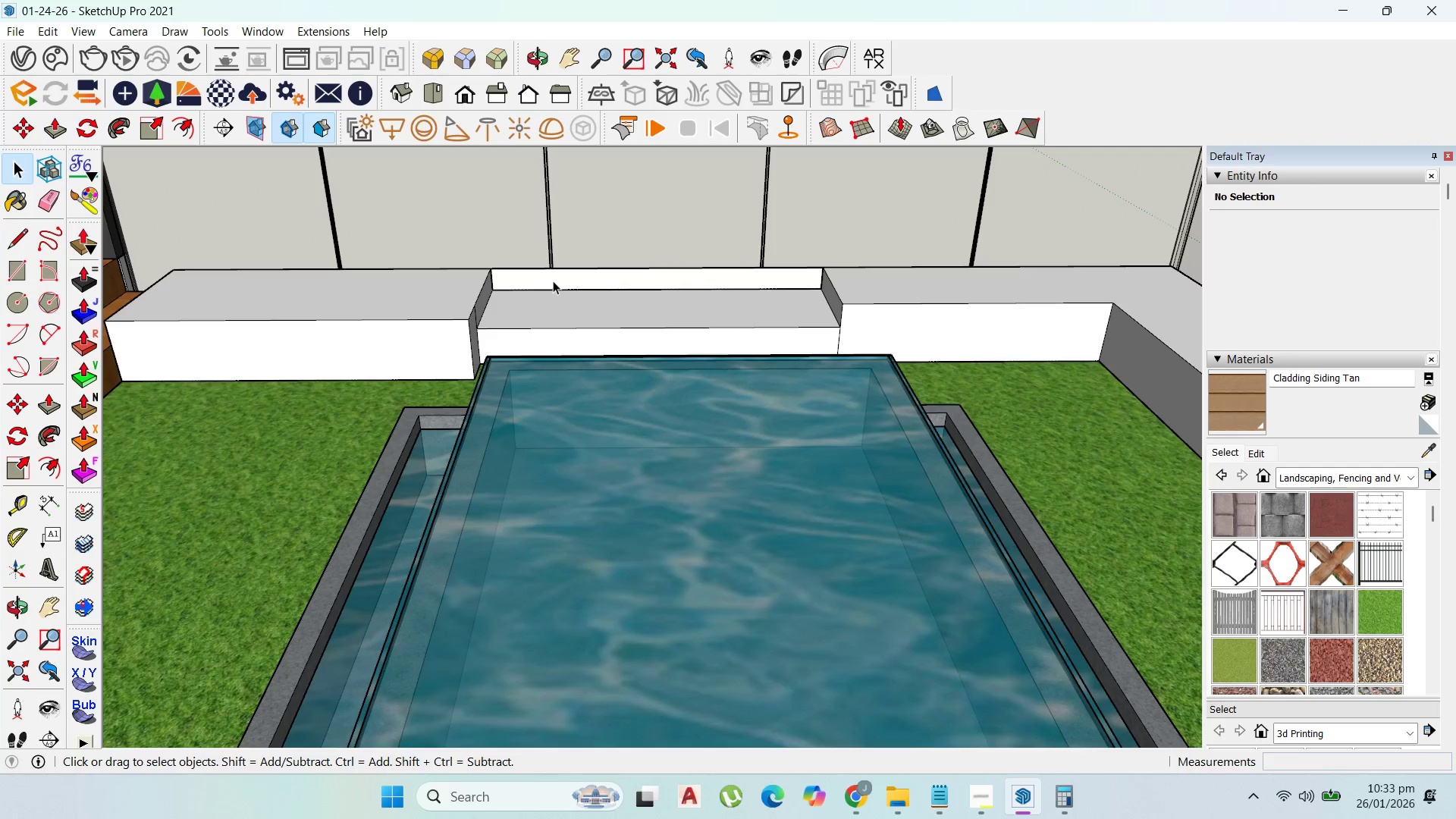 
double_click([553, 281])
 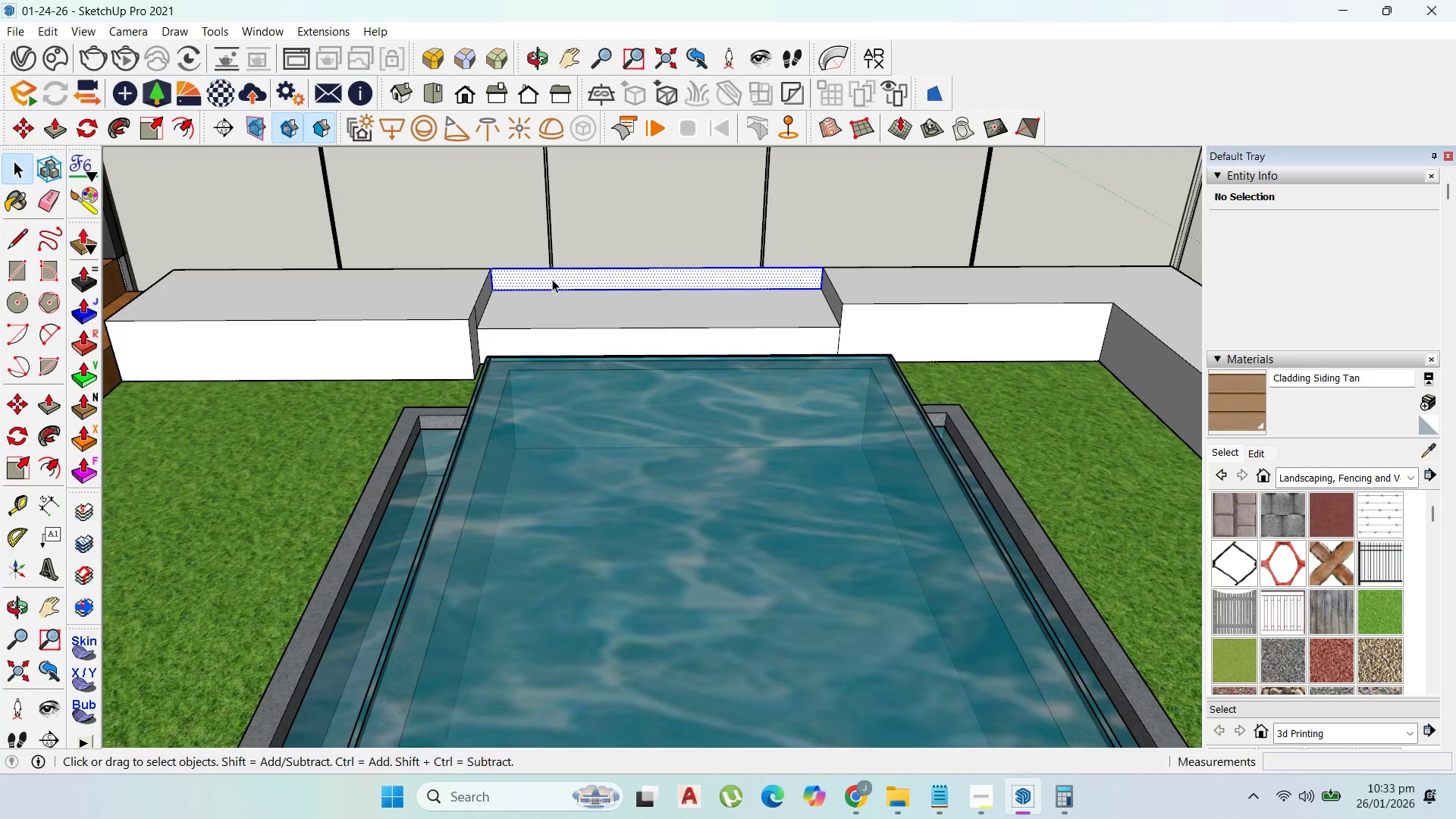 
right_click([552, 279])
 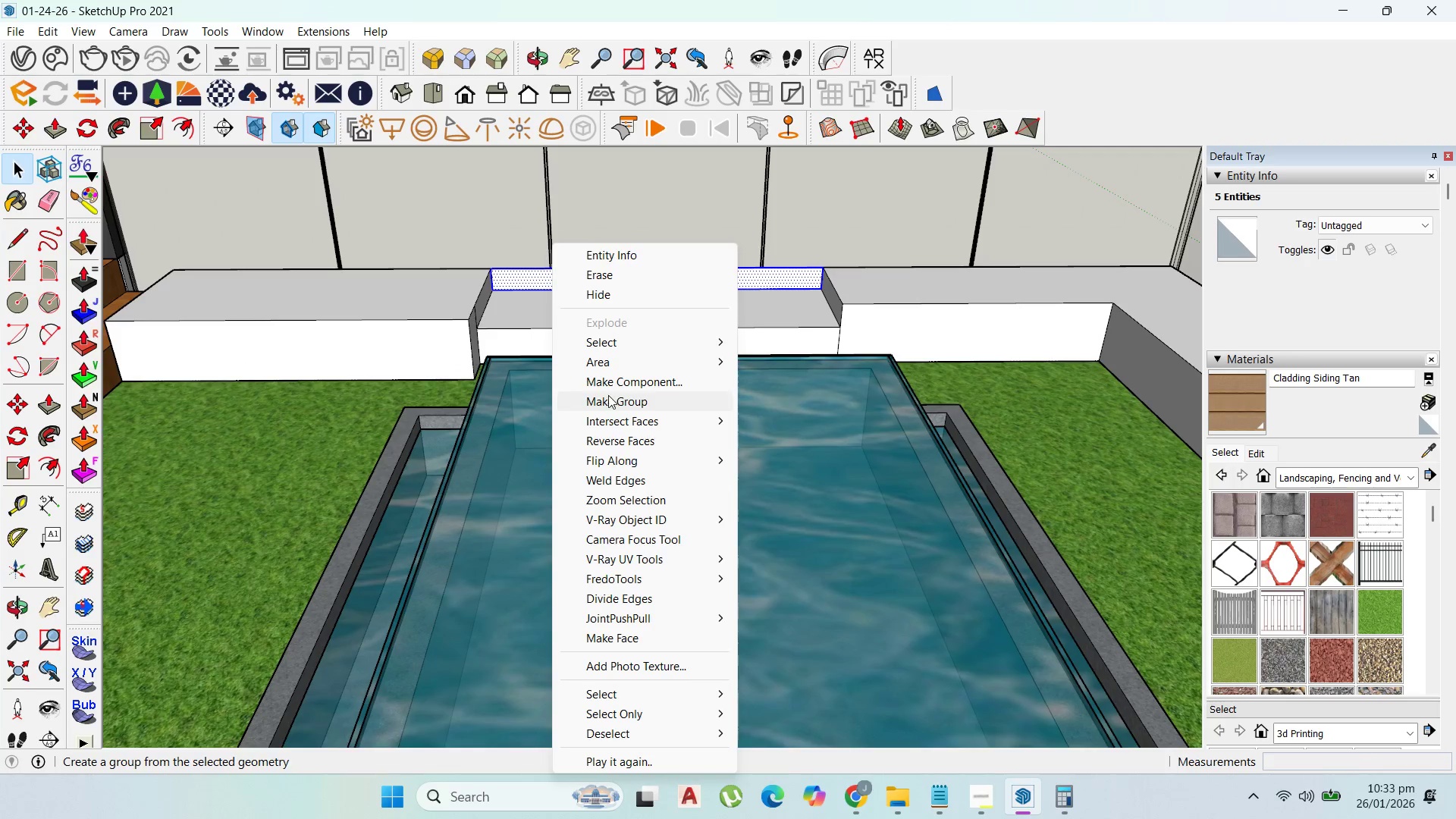 
left_click([610, 400])
 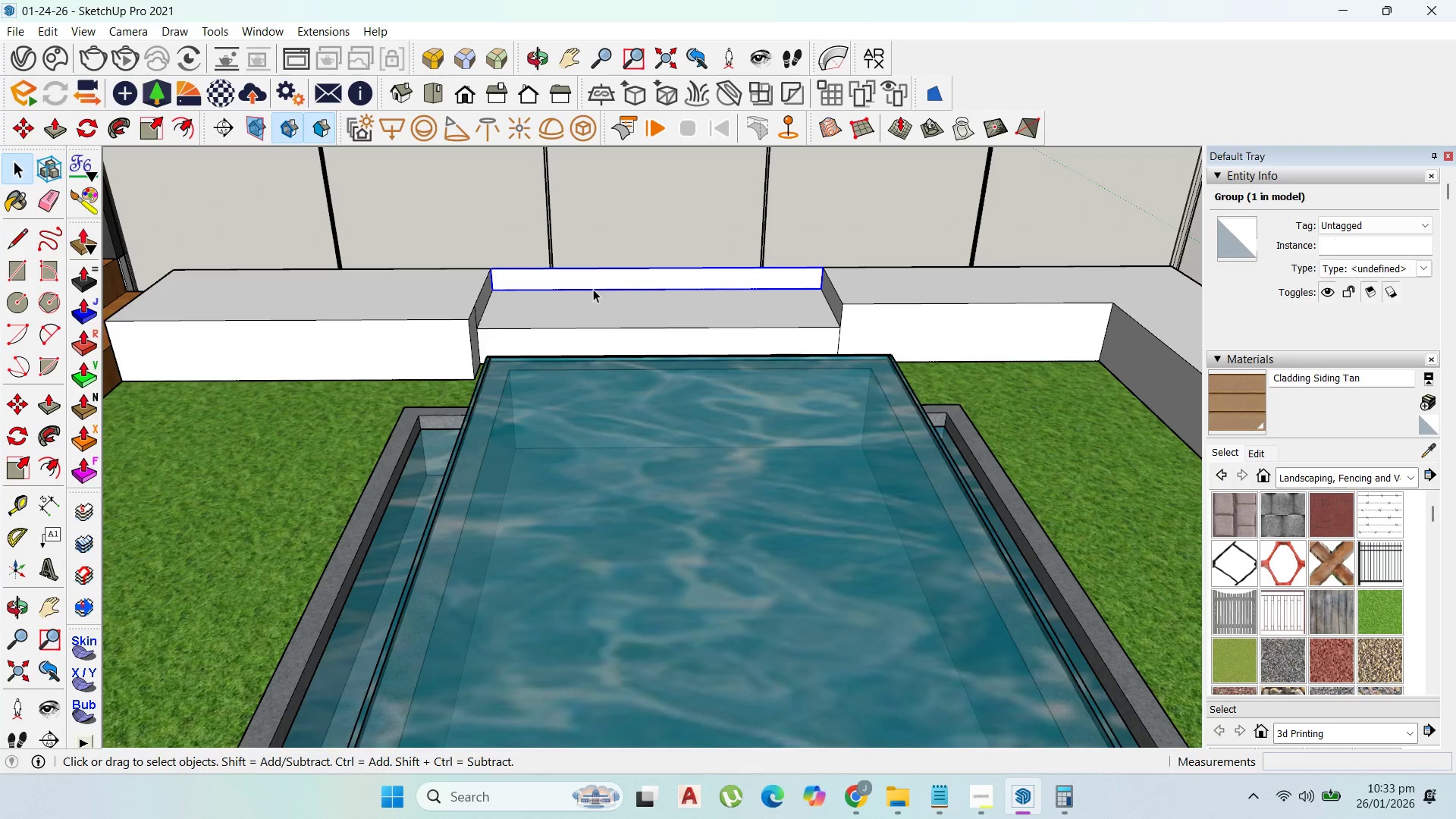 
double_click([592, 288])
 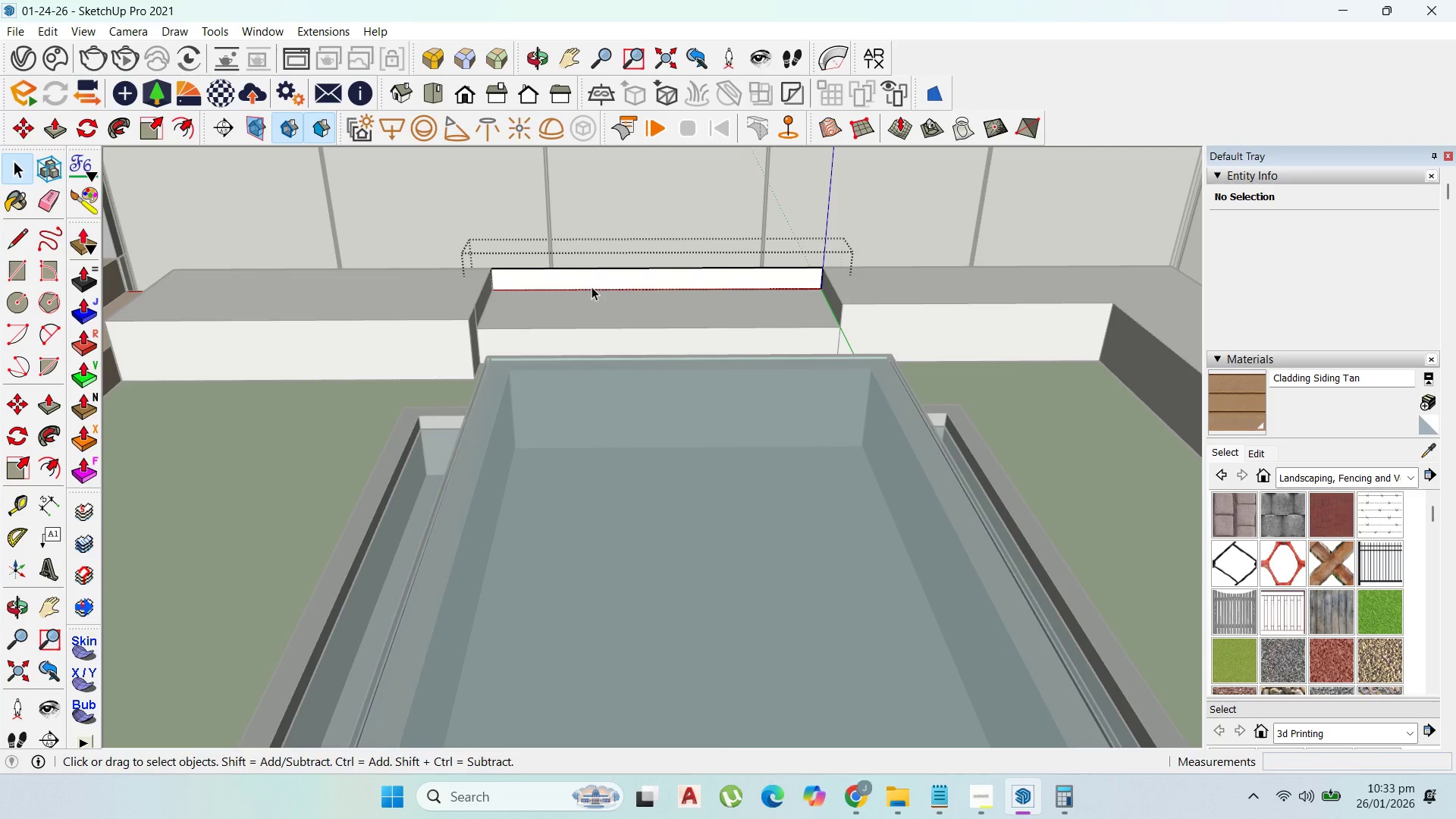 
key(P)
 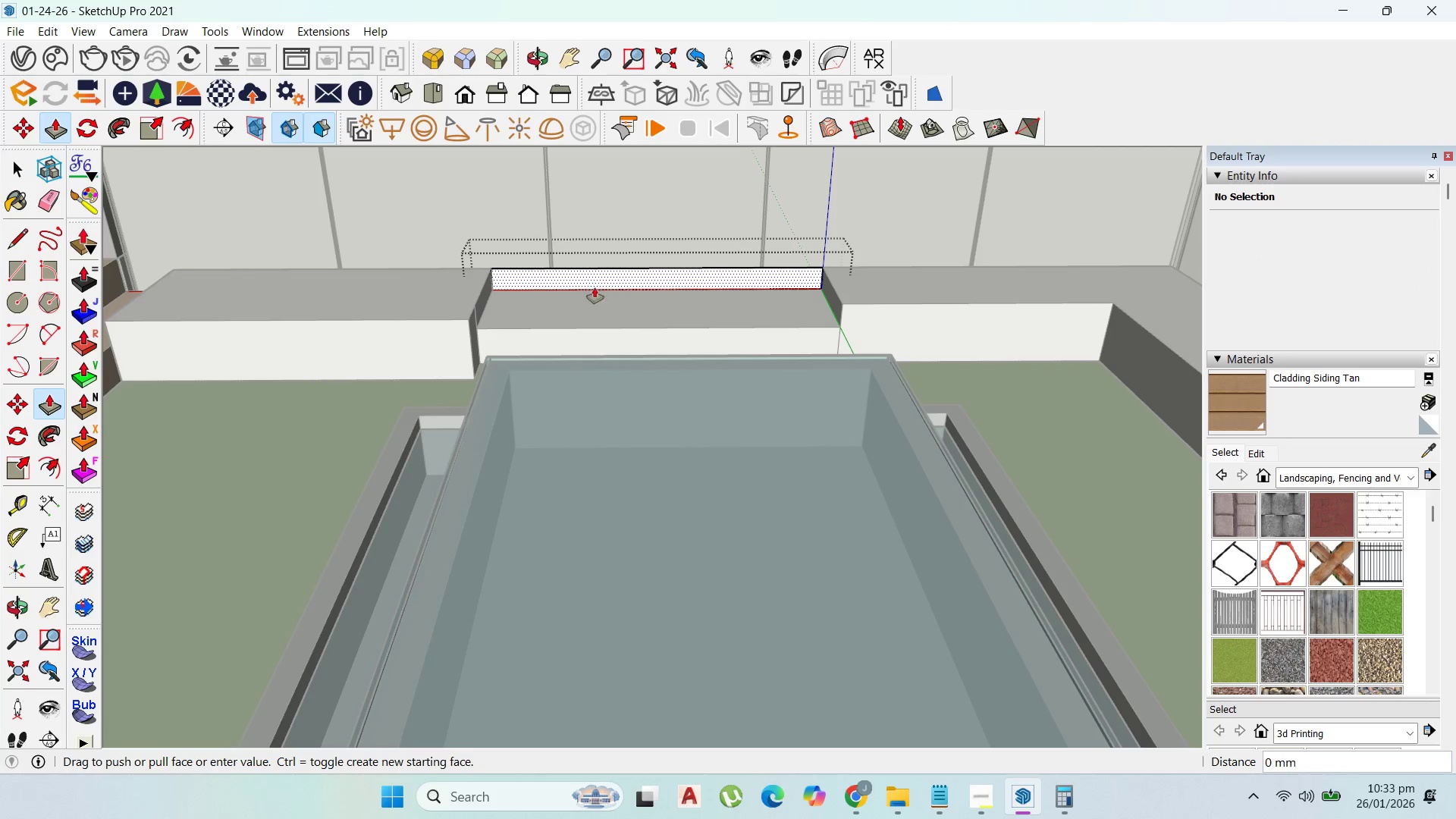 
left_click_drag(start_coordinate=[594, 282], to_coordinate=[595, 293])
 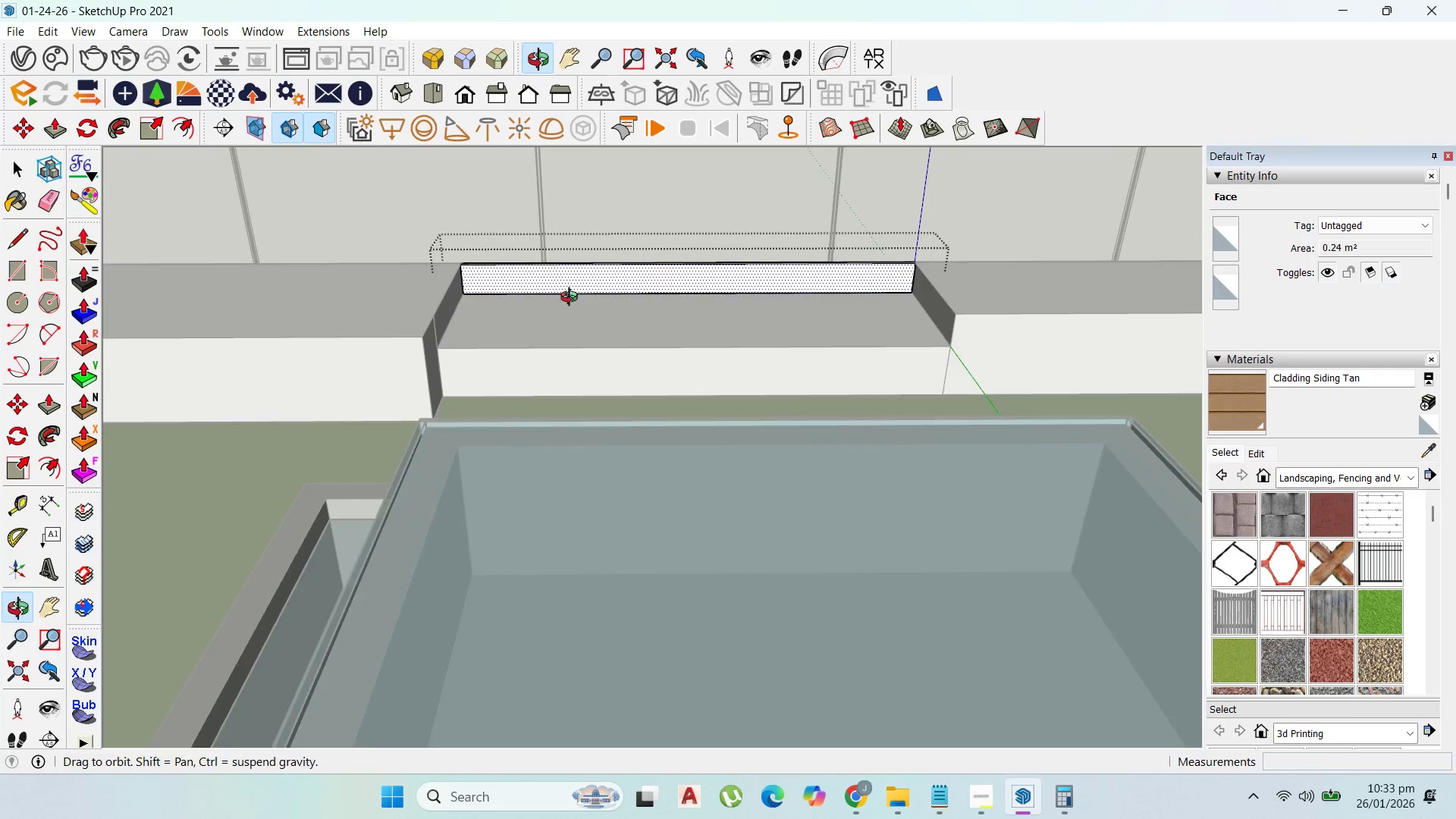 
type(20)
 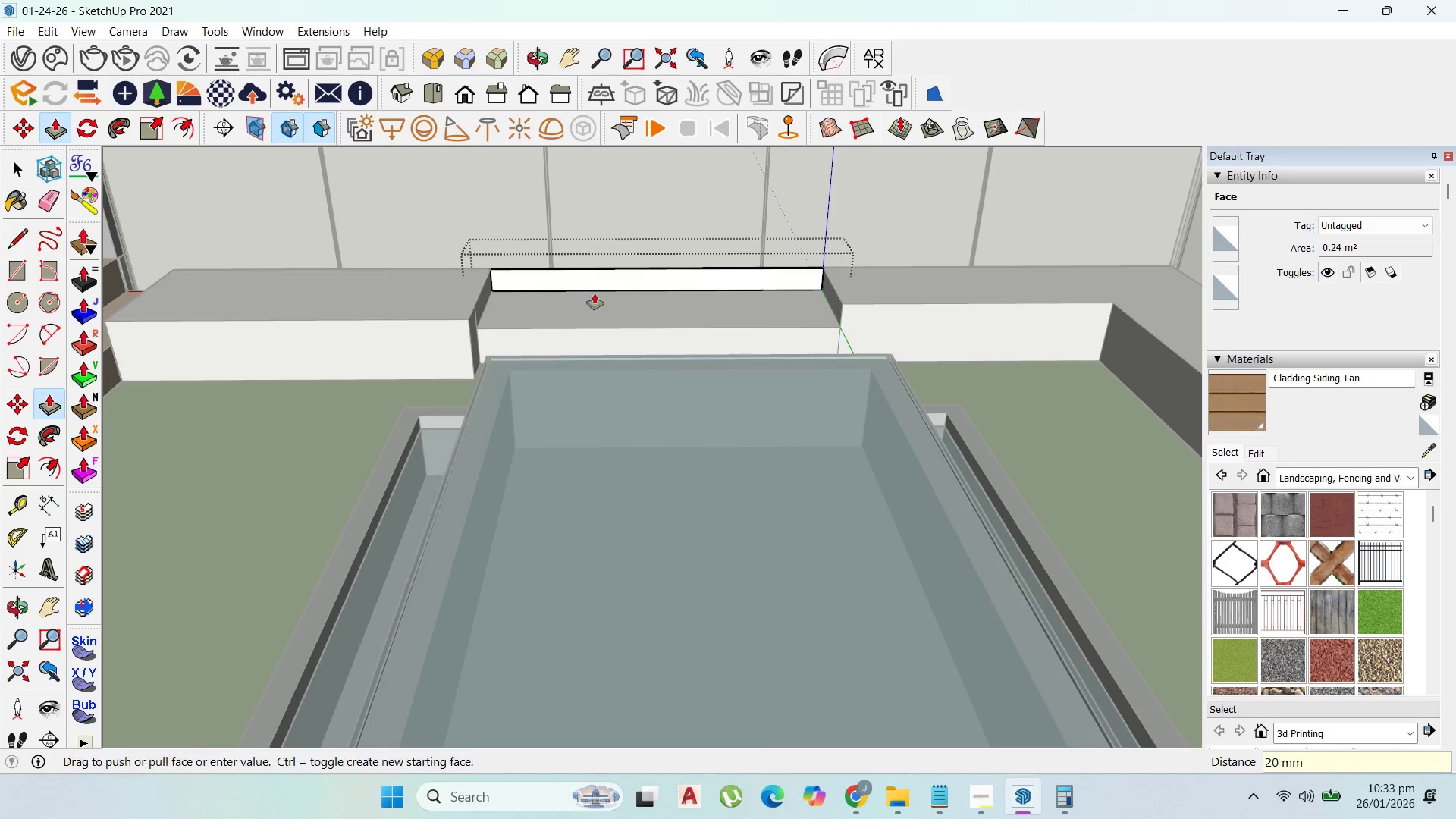 
key(Enter)
 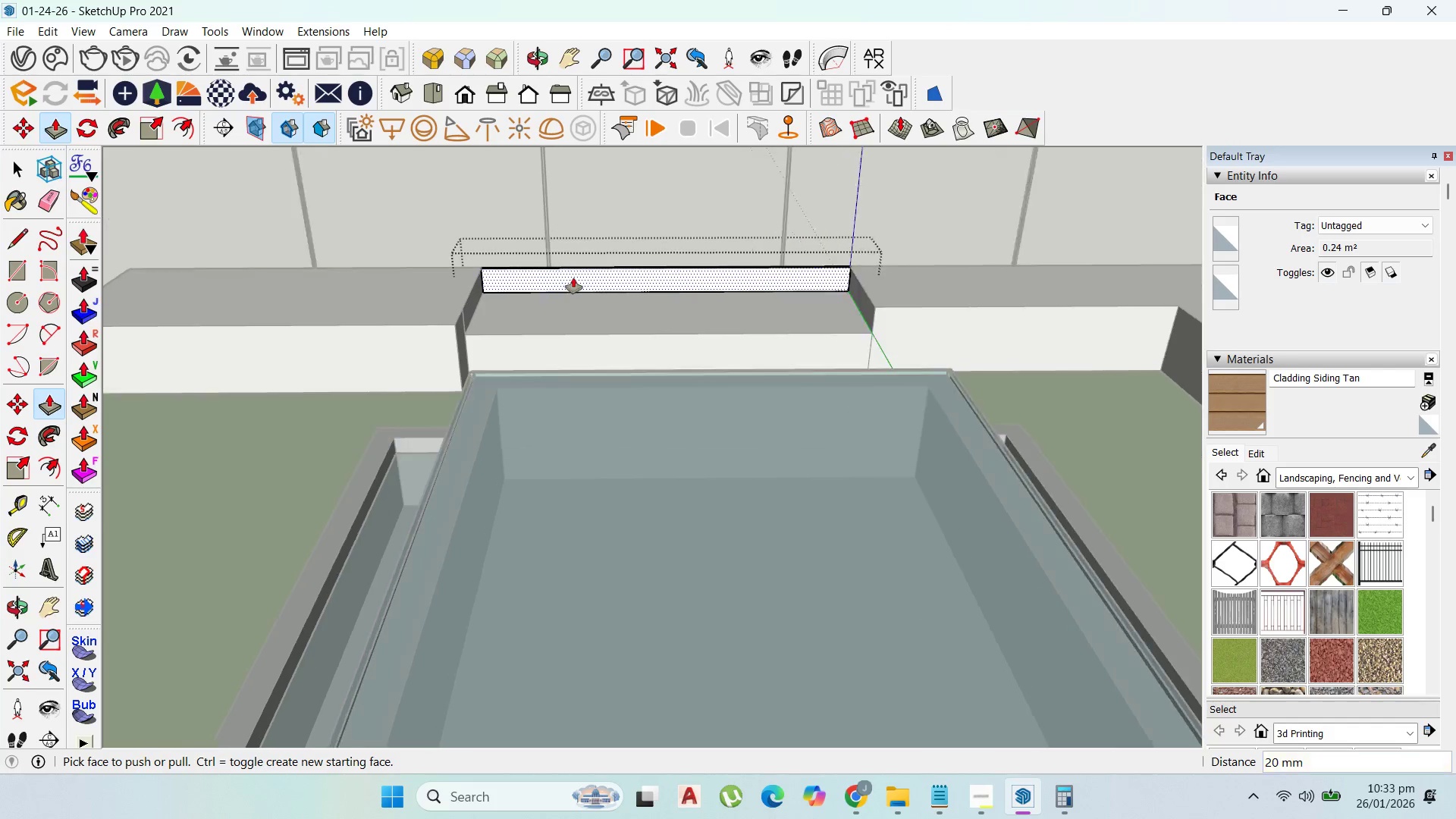 
scroll: coordinate [573, 278], scroll_direction: up, amount: 3.0
 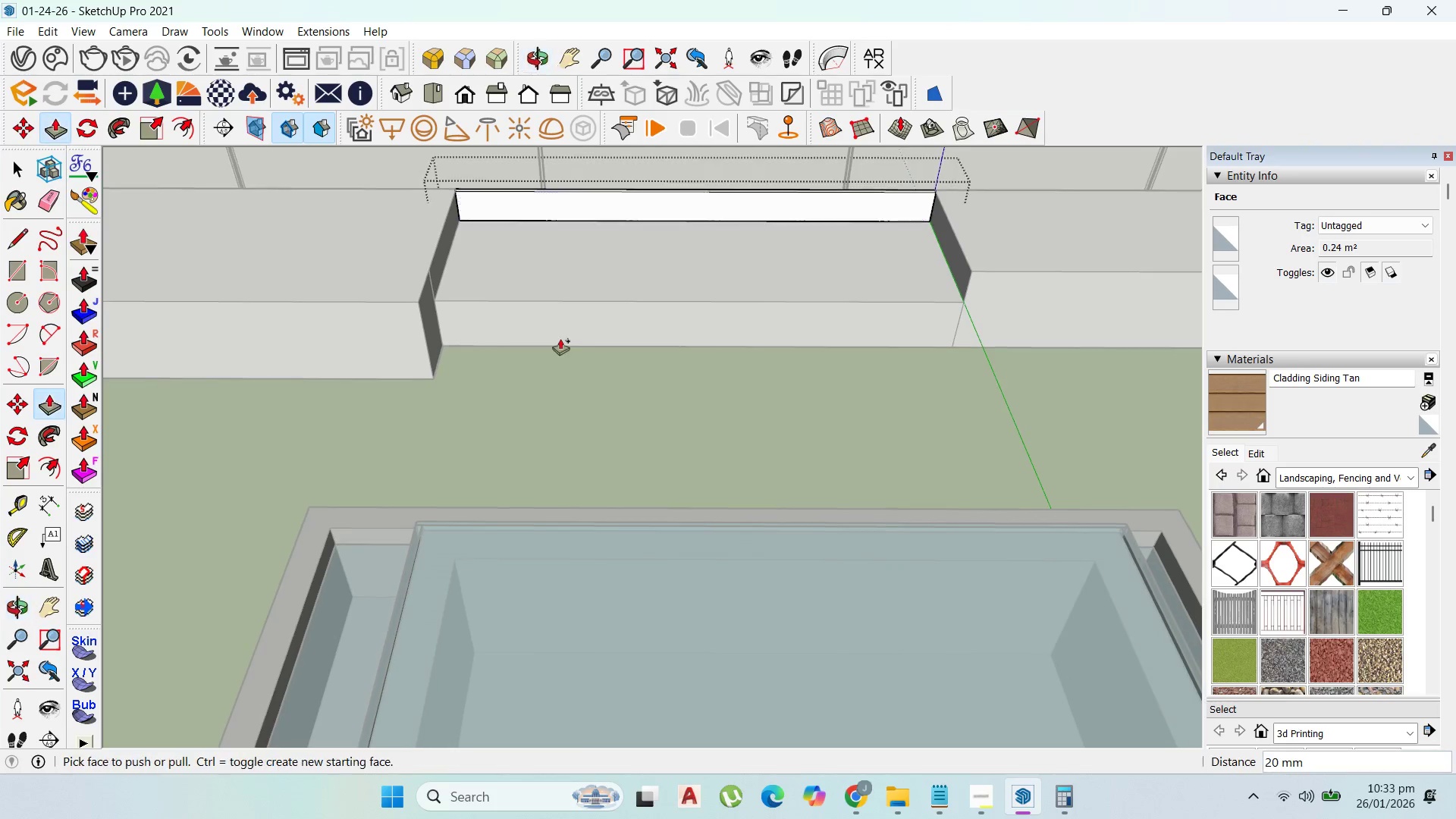 
key(Control+Z)
 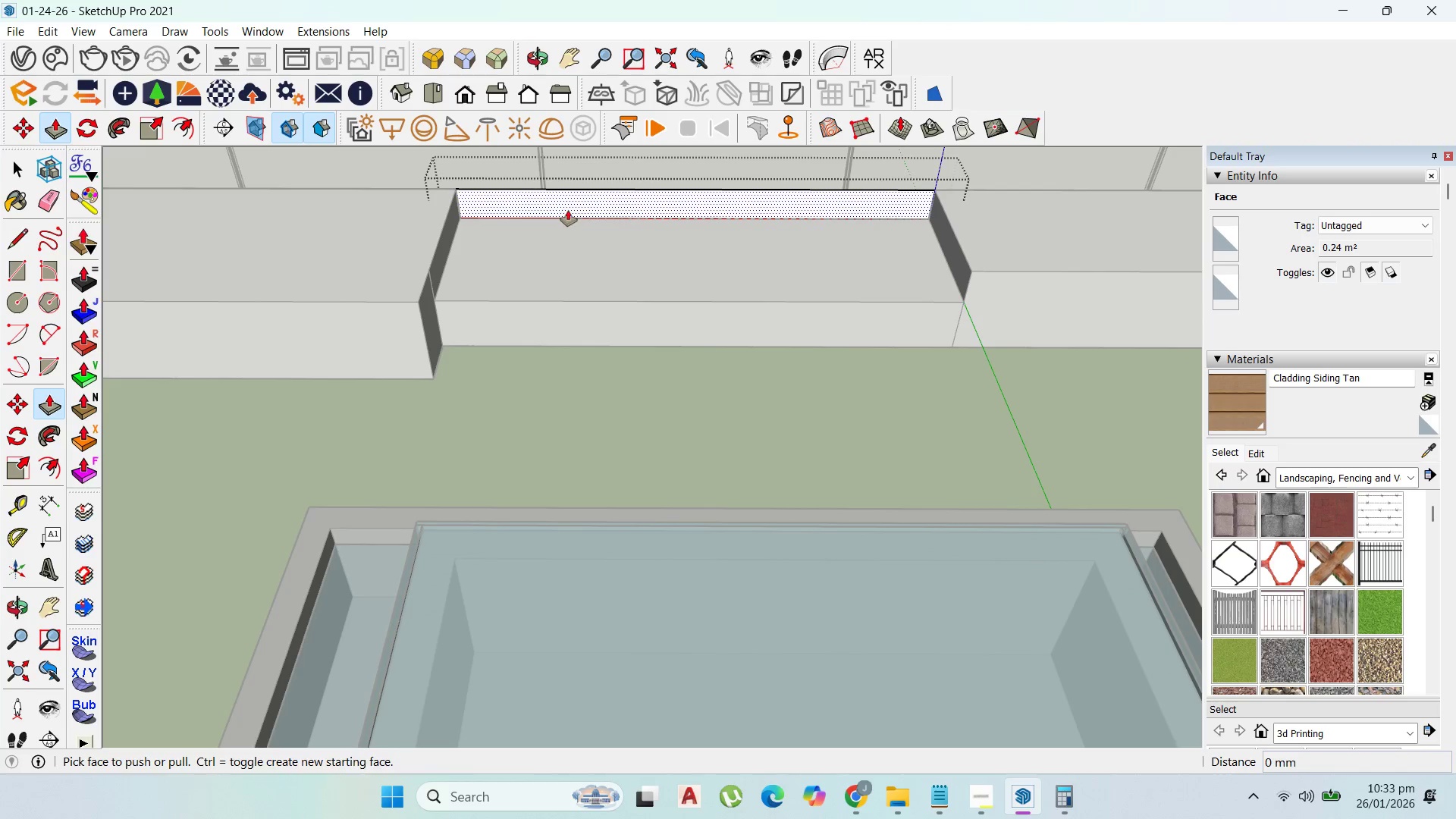 
left_click_drag(start_coordinate=[568, 210], to_coordinate=[570, 223])
 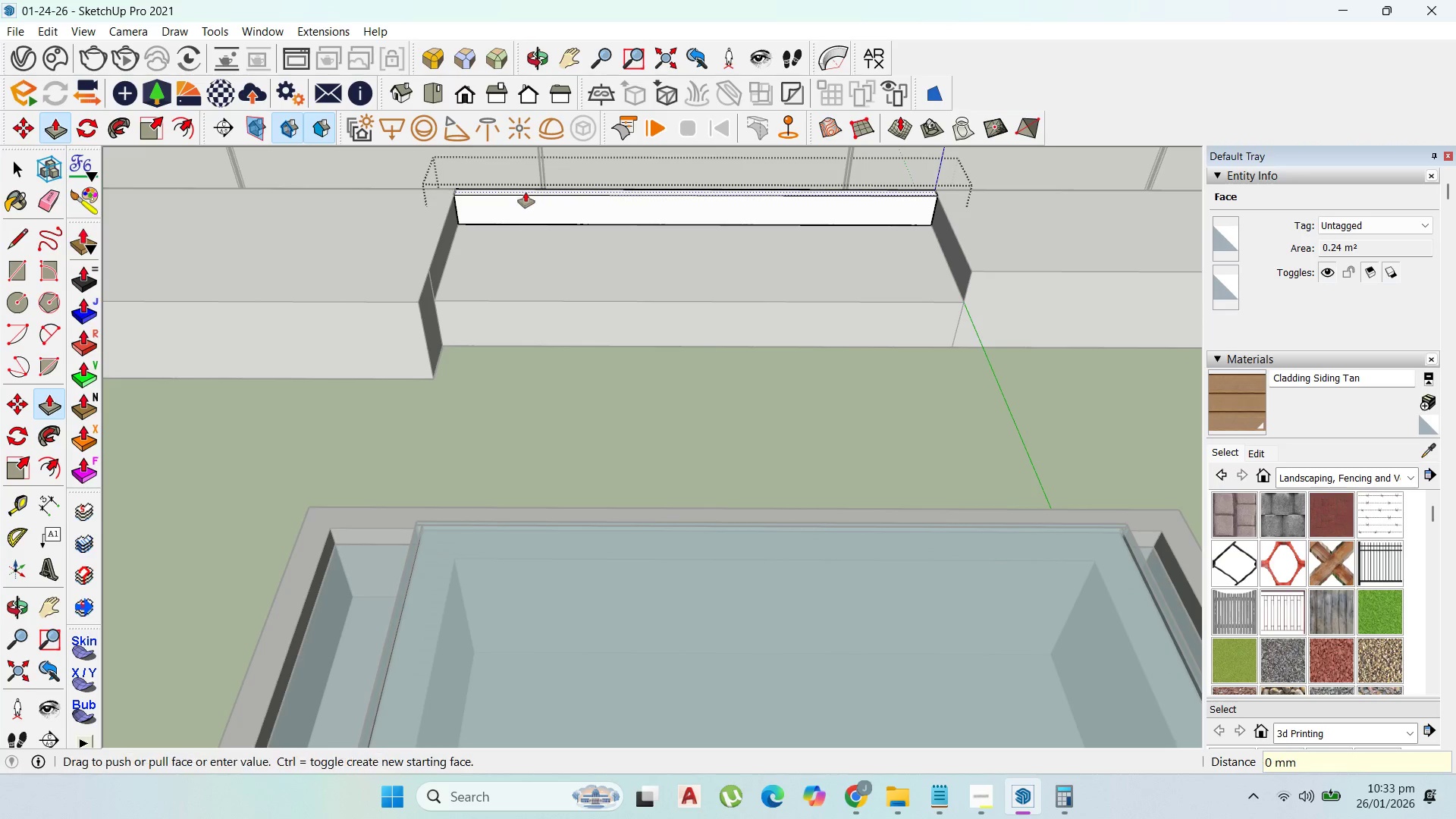 
type(50)
 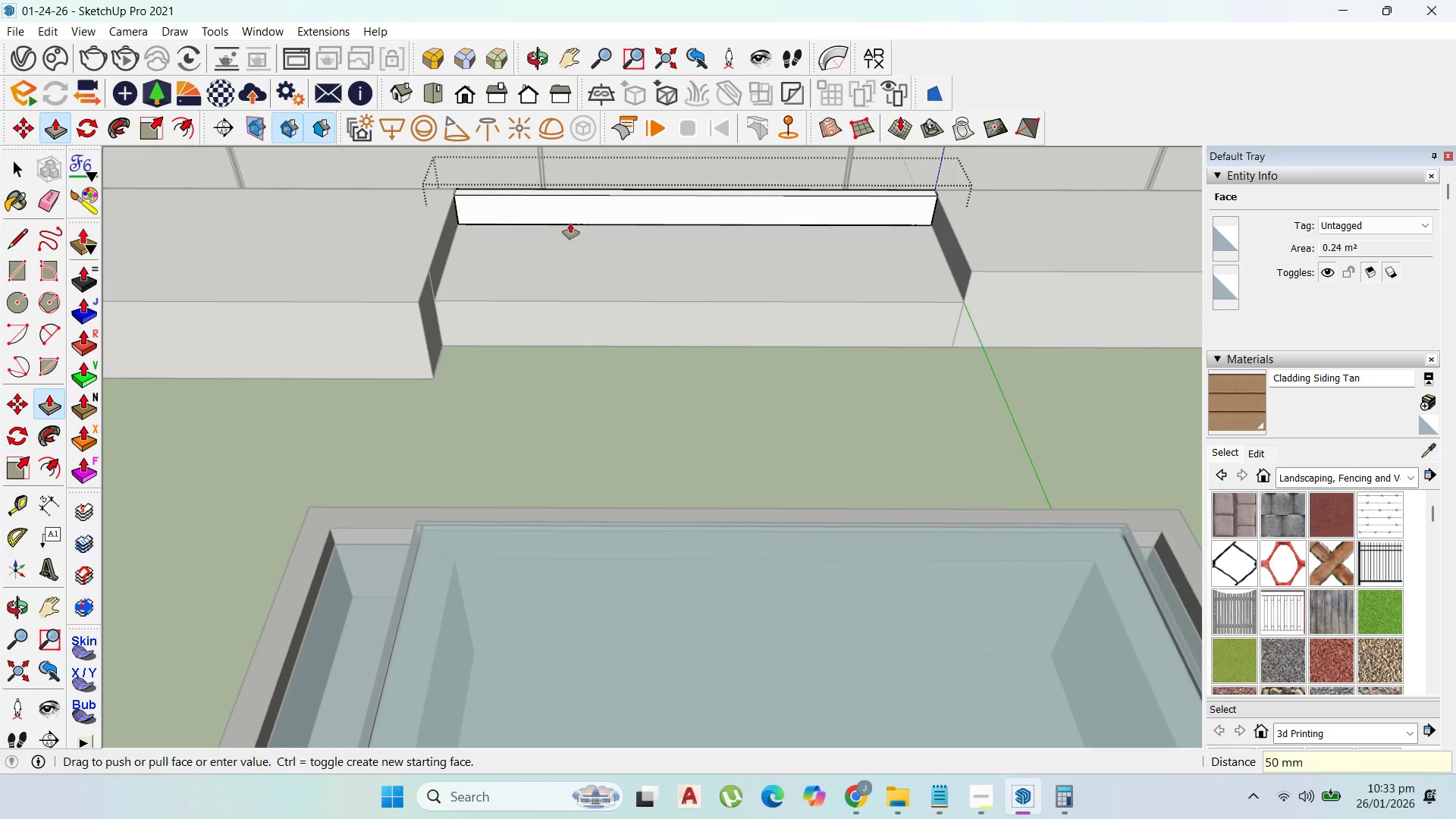 
key(Enter)
 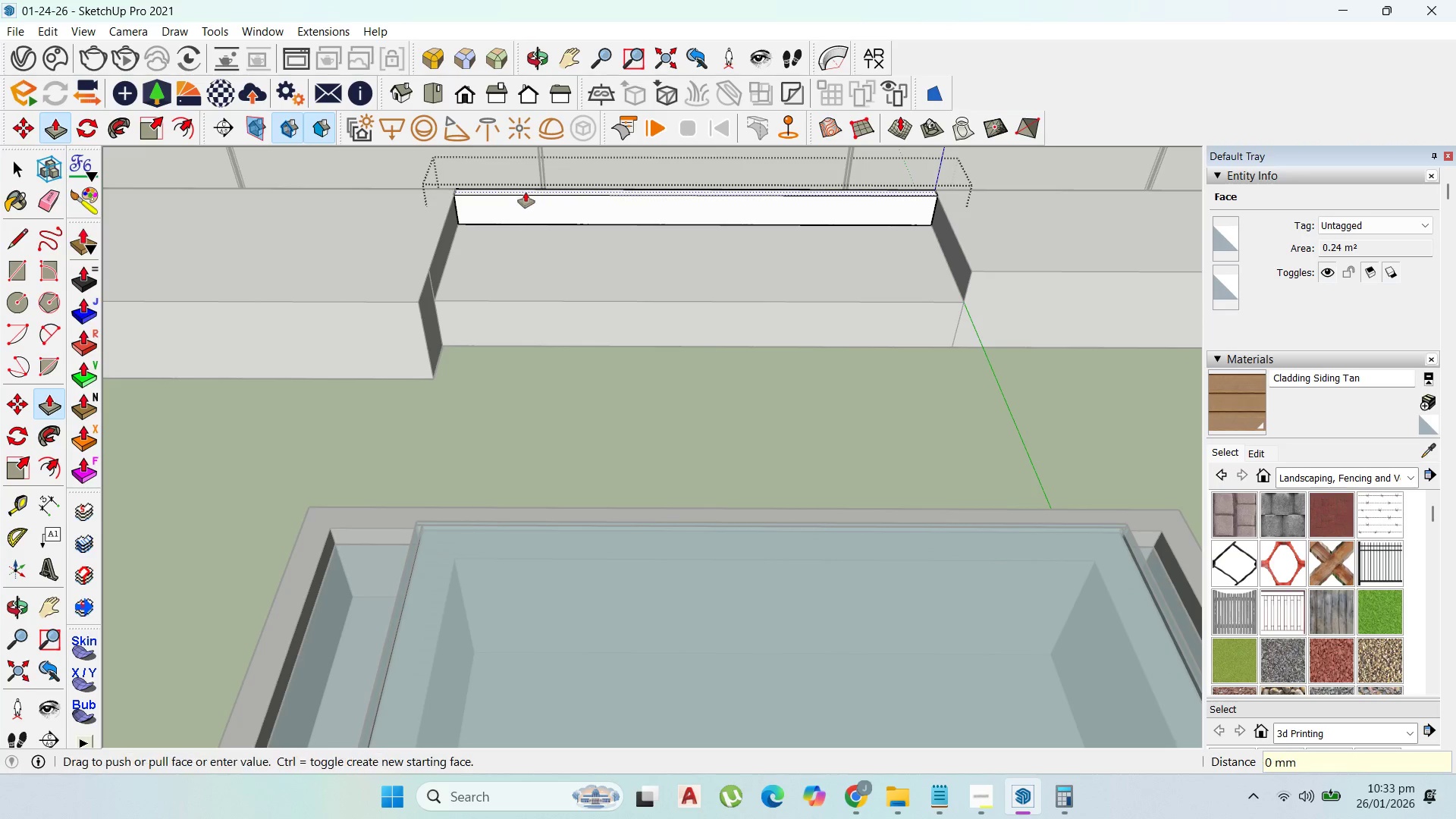 
left_click_drag(start_coordinate=[526, 192], to_coordinate=[460, 178])
 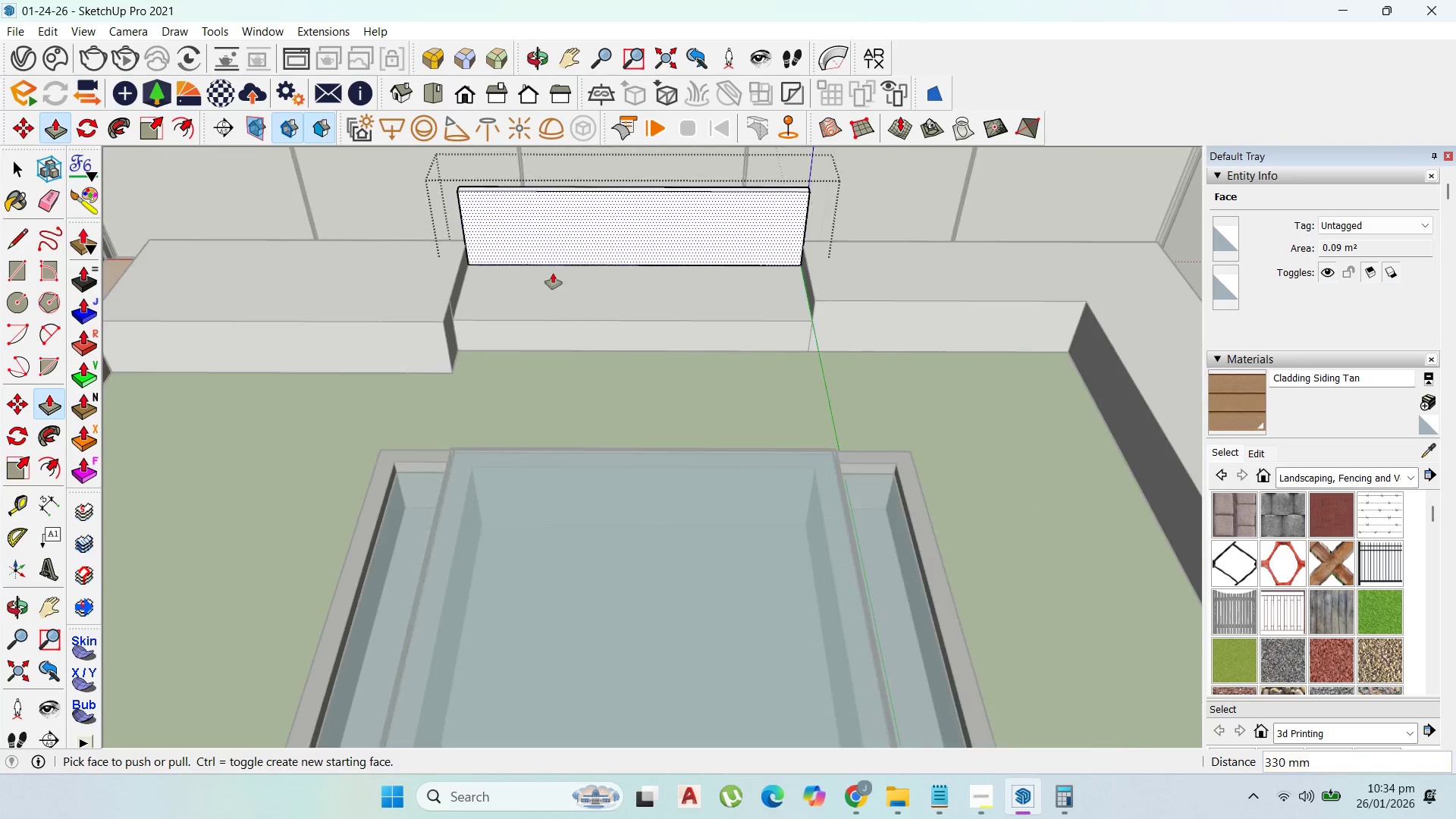 
scroll: coordinate [370, 279], scroll_direction: down, amount: 7.0
 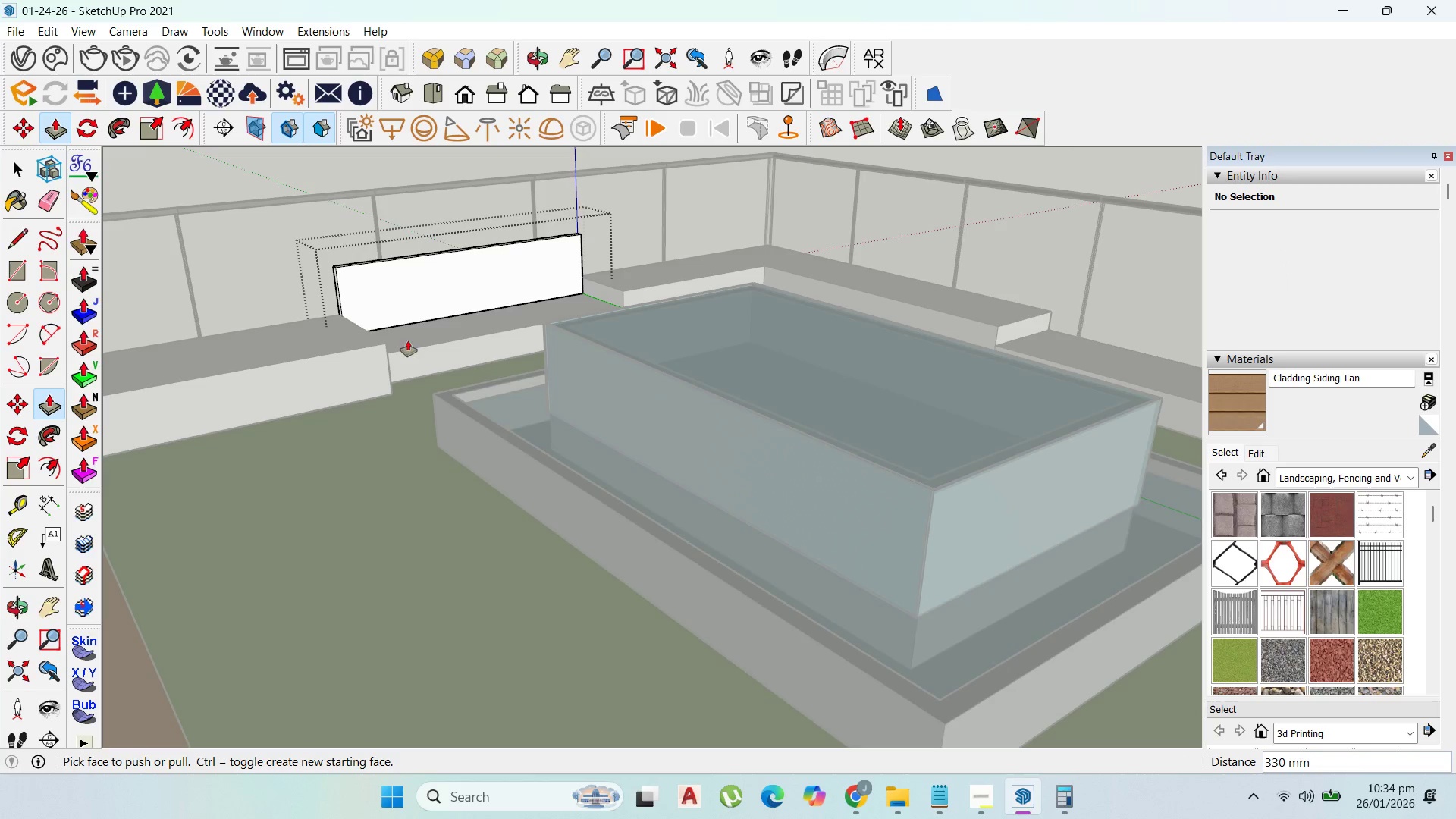 
key(Escape)
 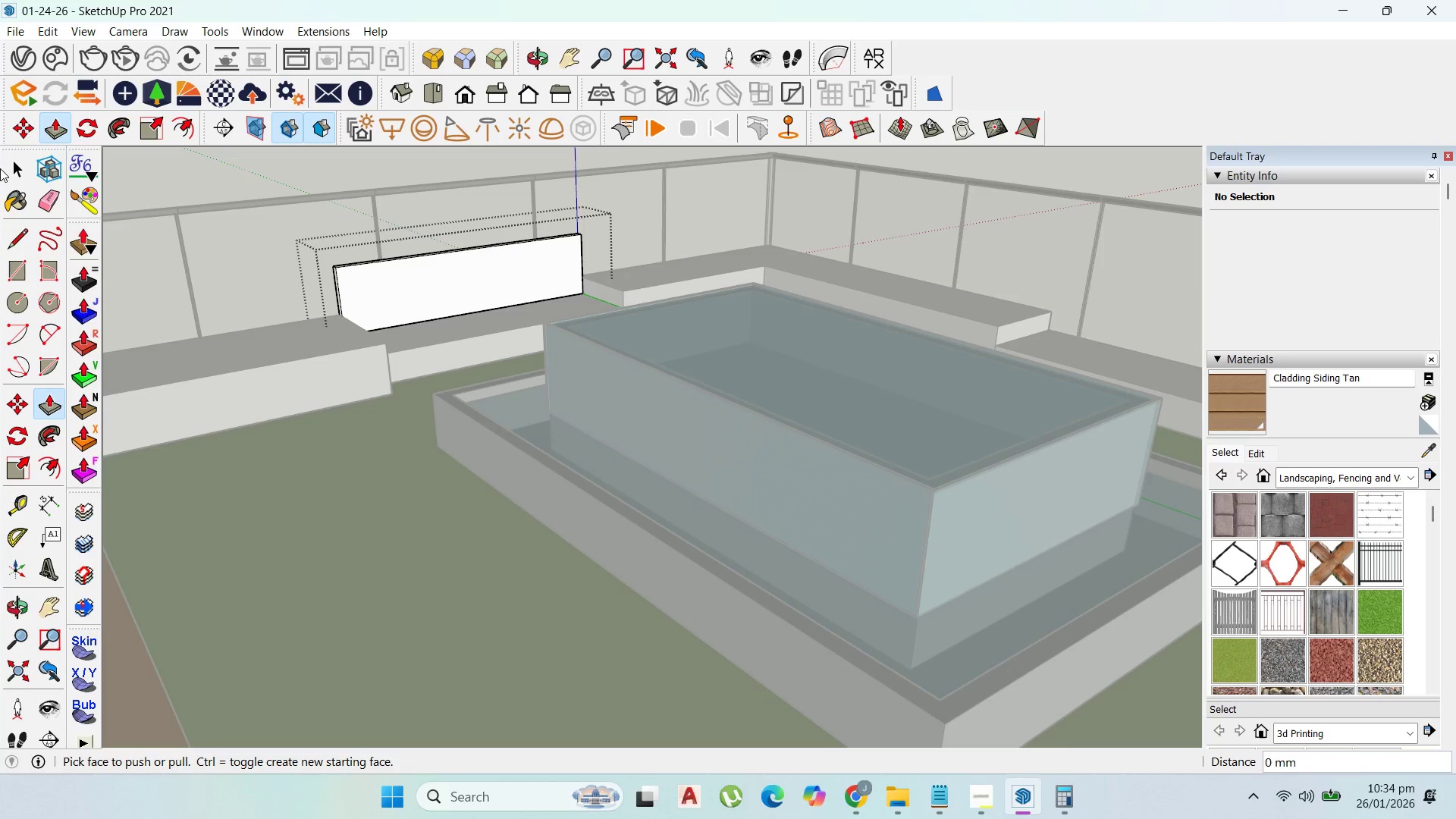 
left_click([11, 172])
 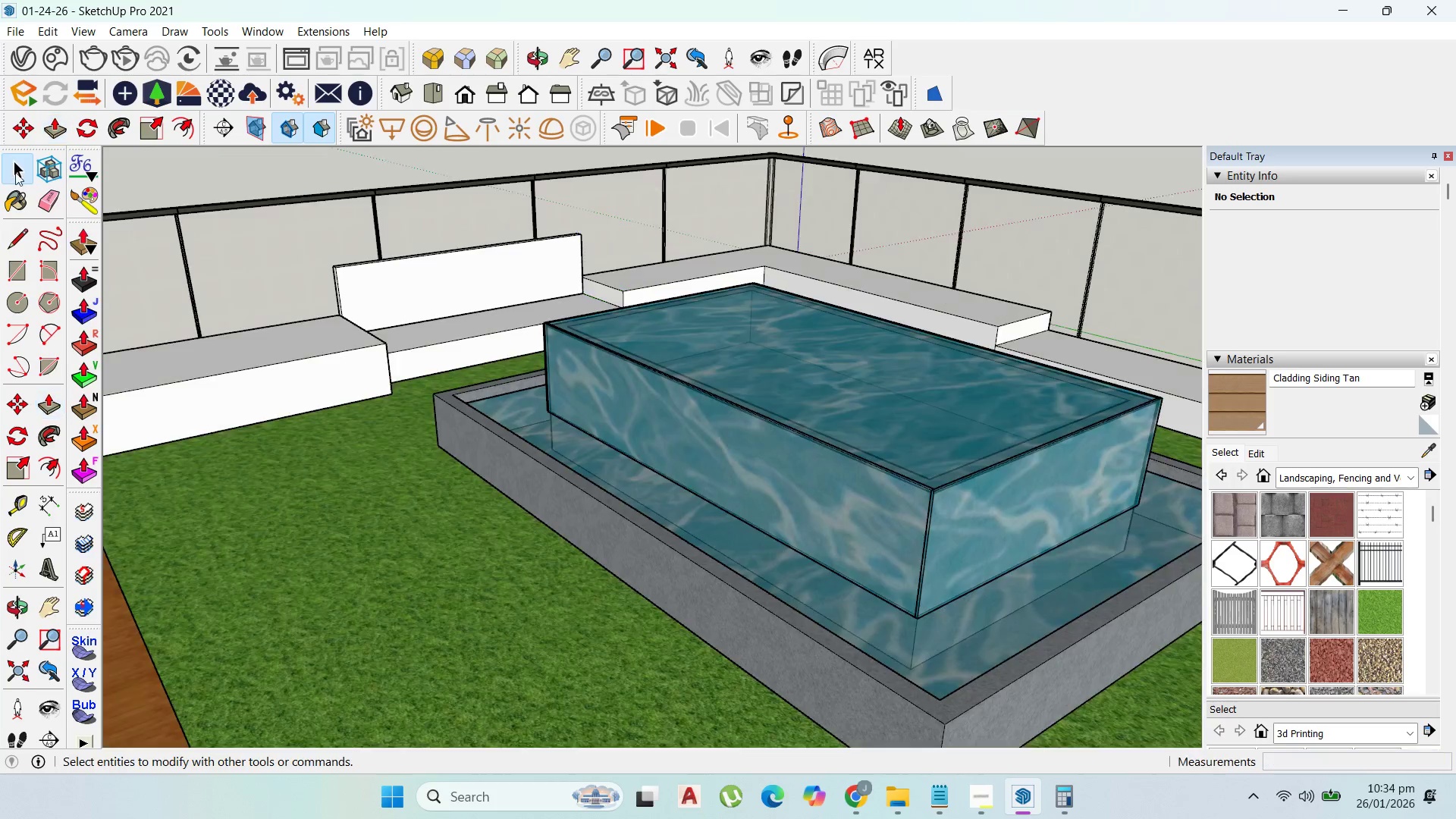 
key(Escape)
 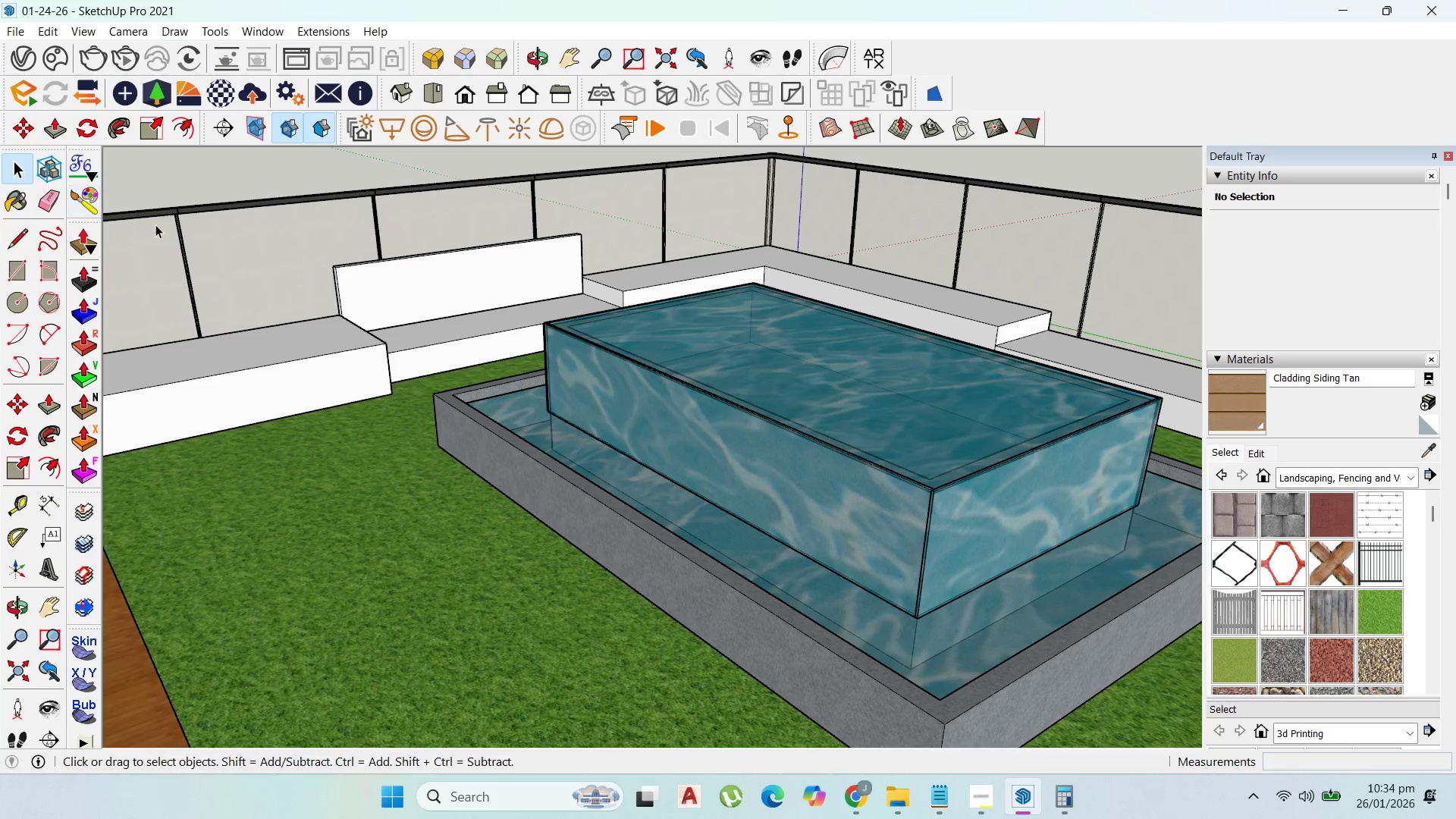 
key(Escape)
 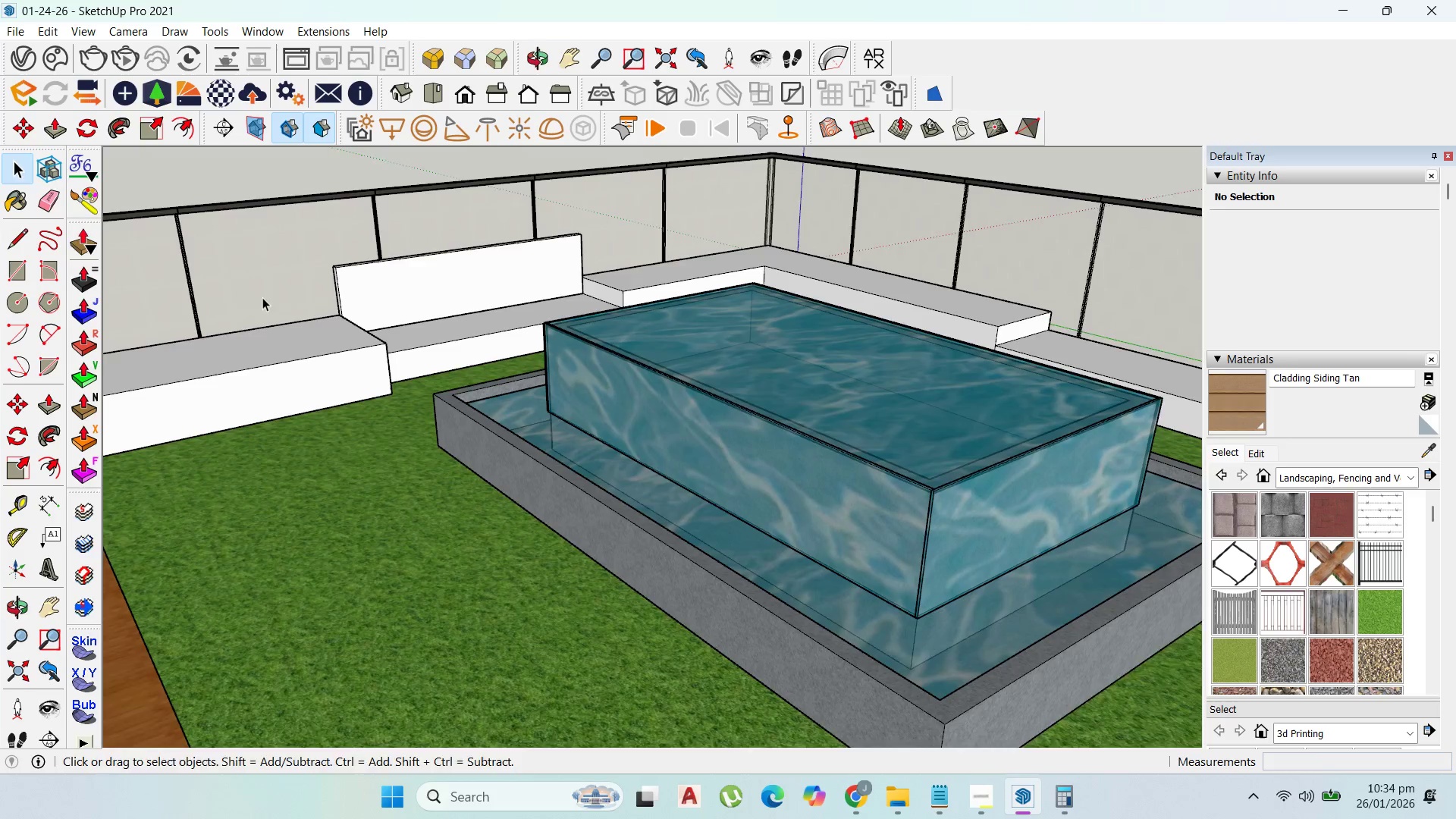 
key(Escape)
 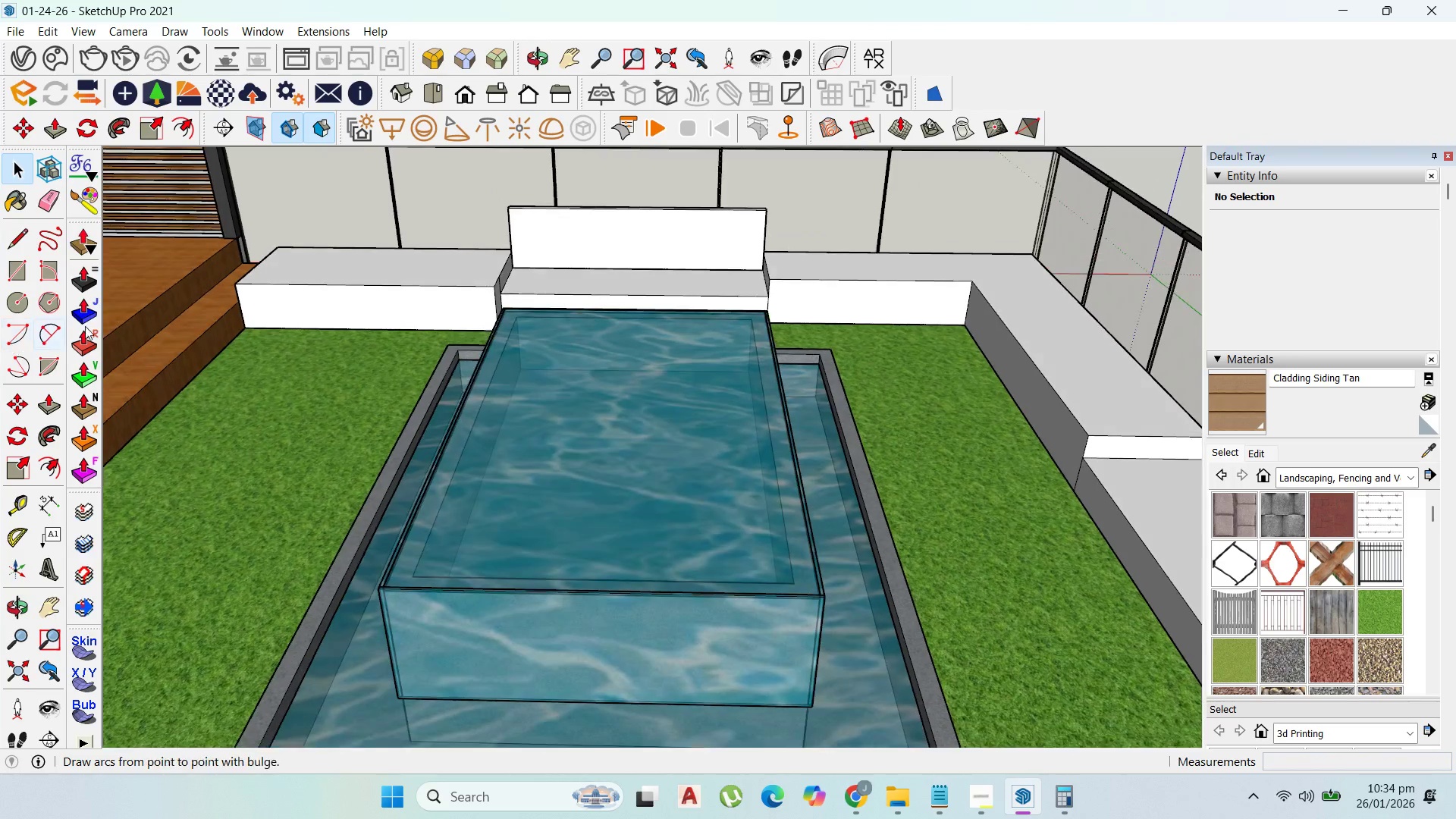 
scroll: coordinate [591, 296], scroll_direction: down, amount: 6.0
 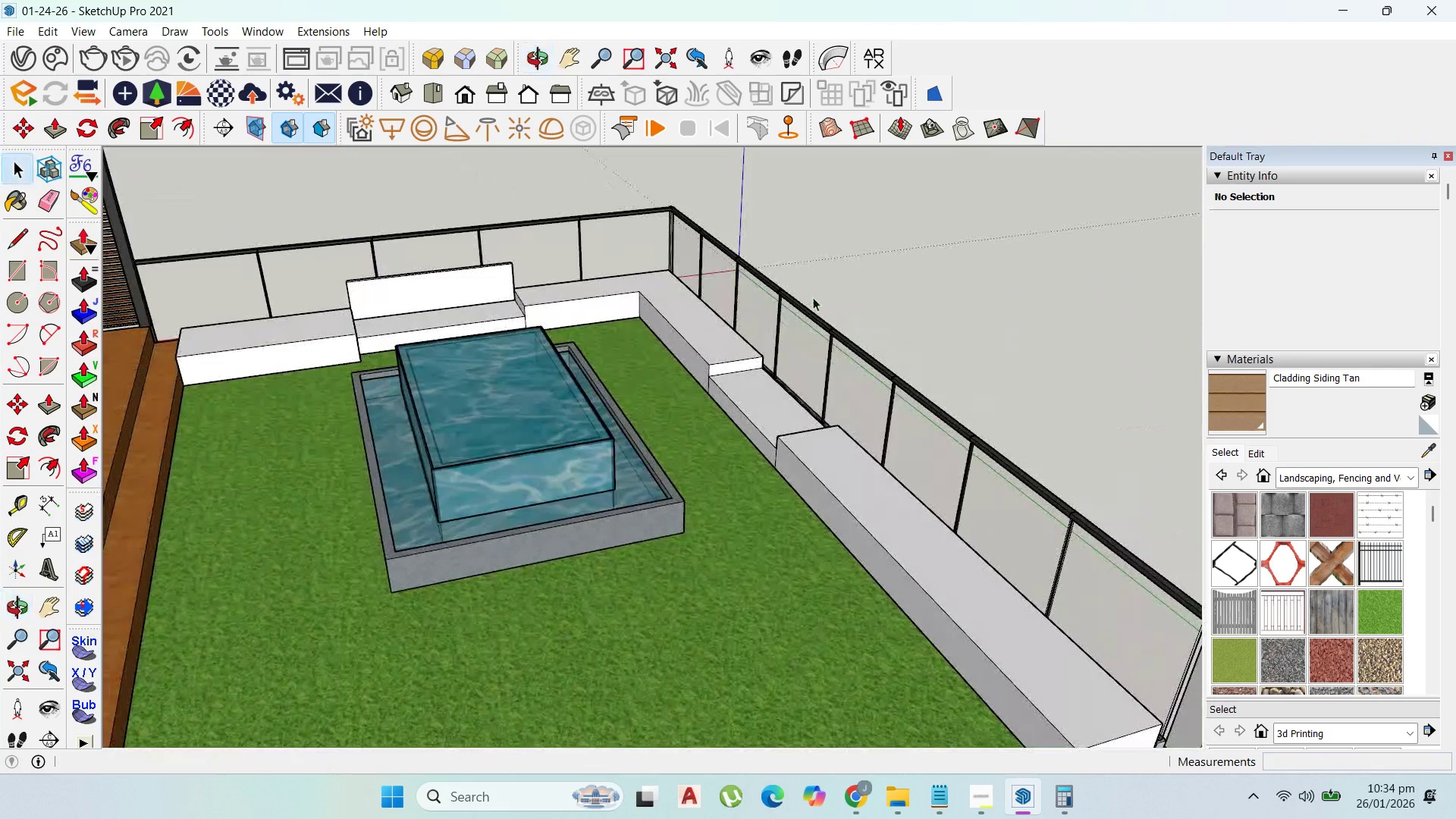 
scroll: coordinate [426, 325], scroll_direction: up, amount: 7.0
 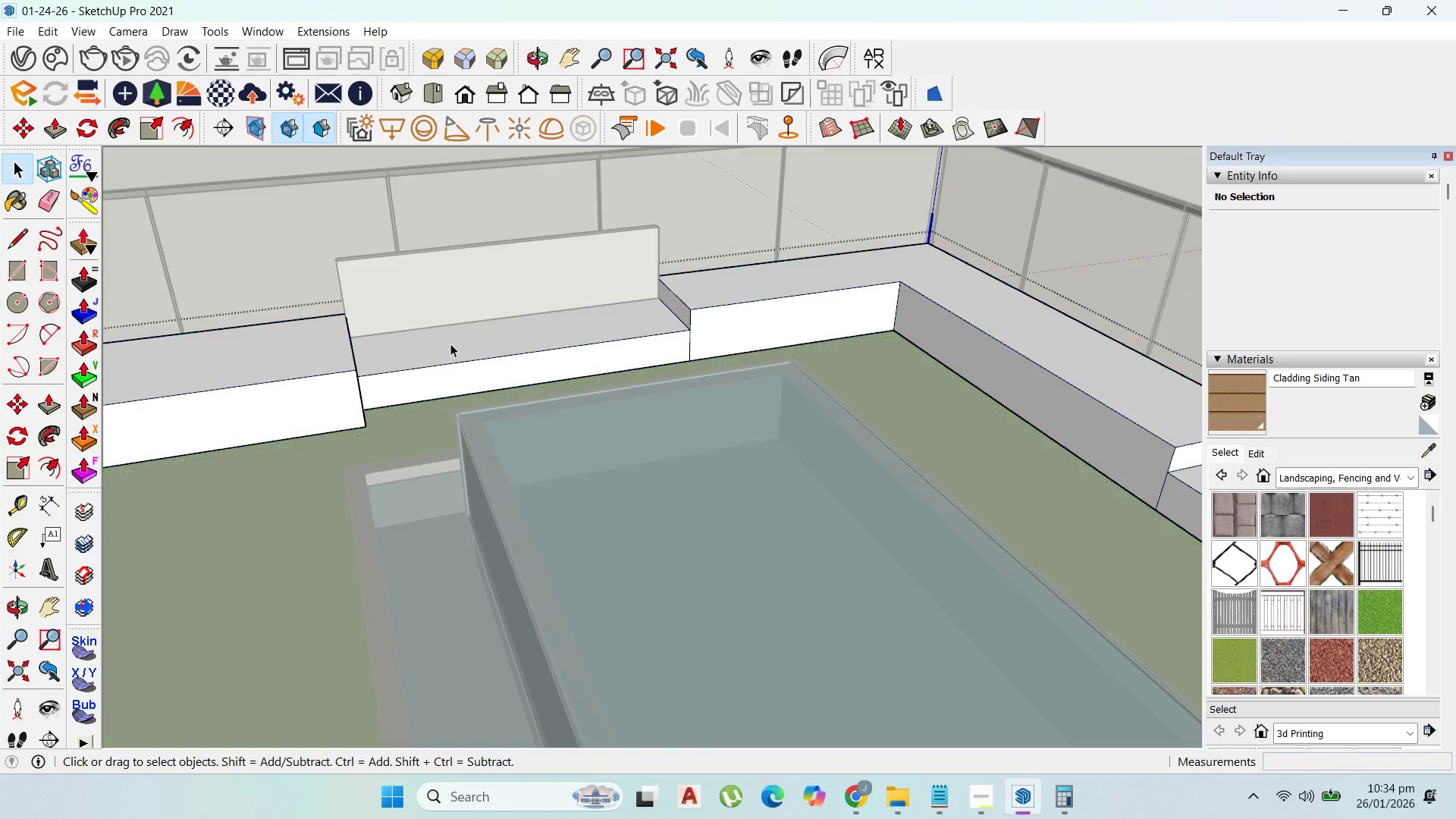 
triple_click([450, 344])
 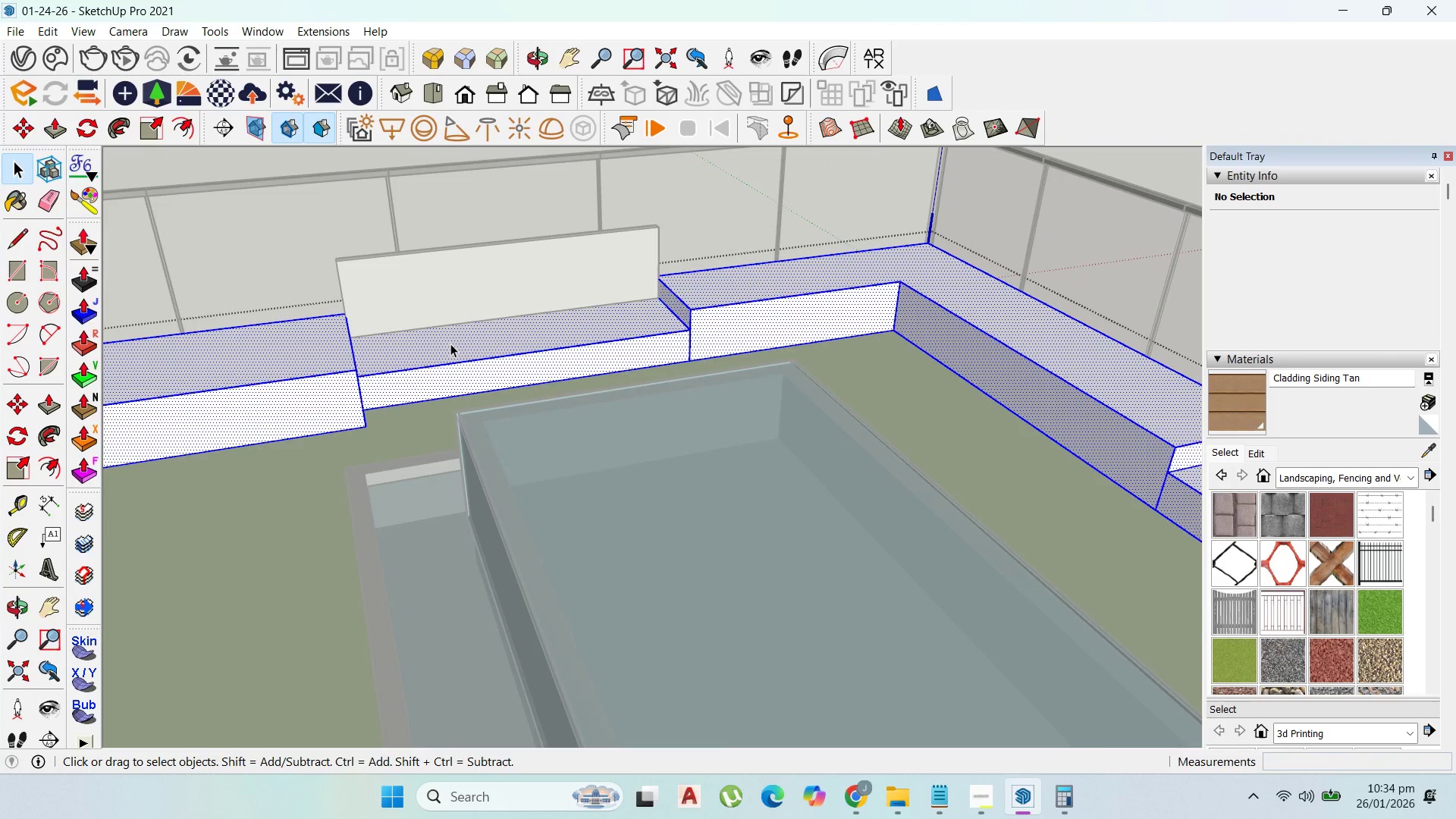 
triple_click([450, 344])
 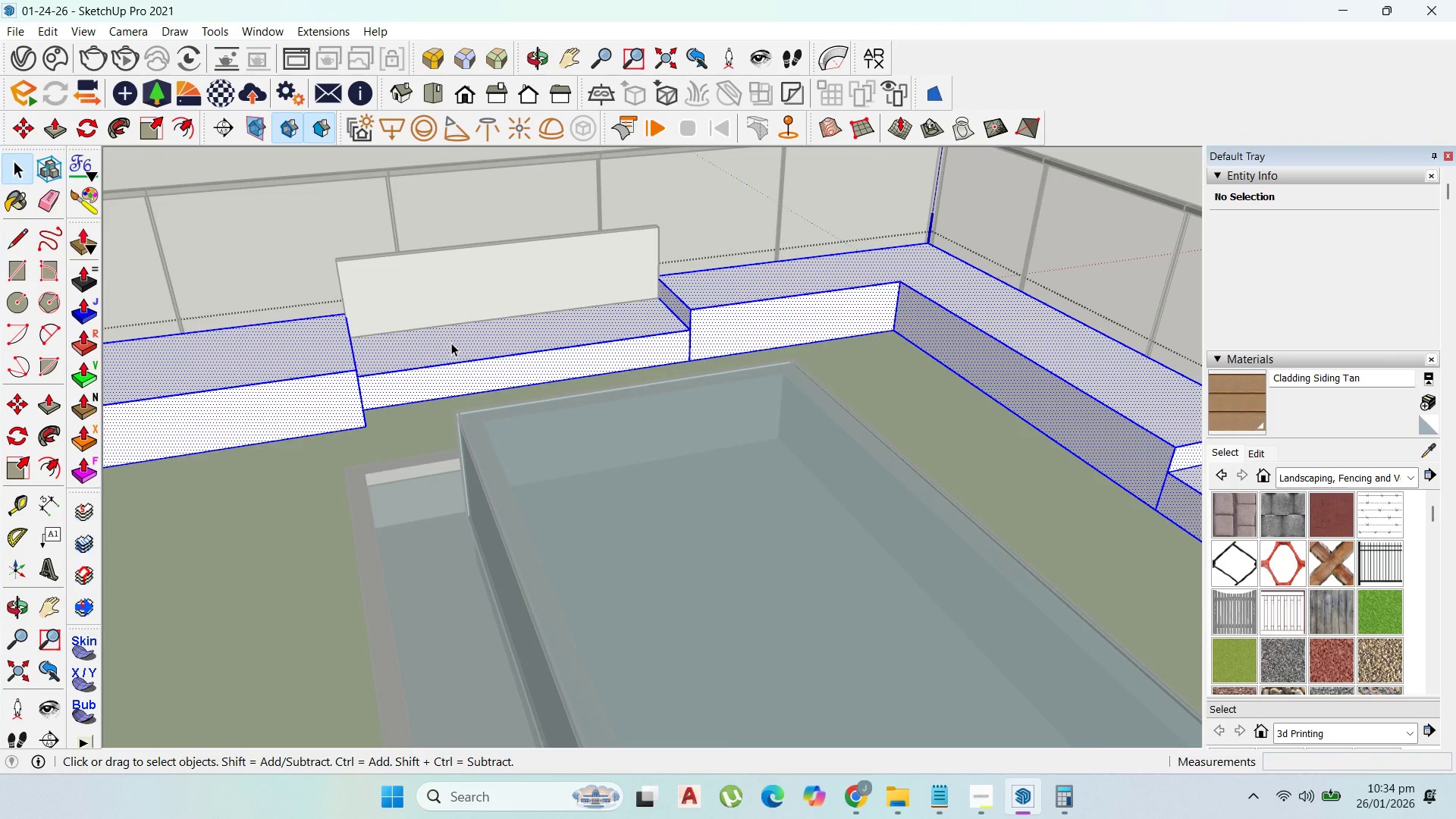 
triple_click([451, 343])
 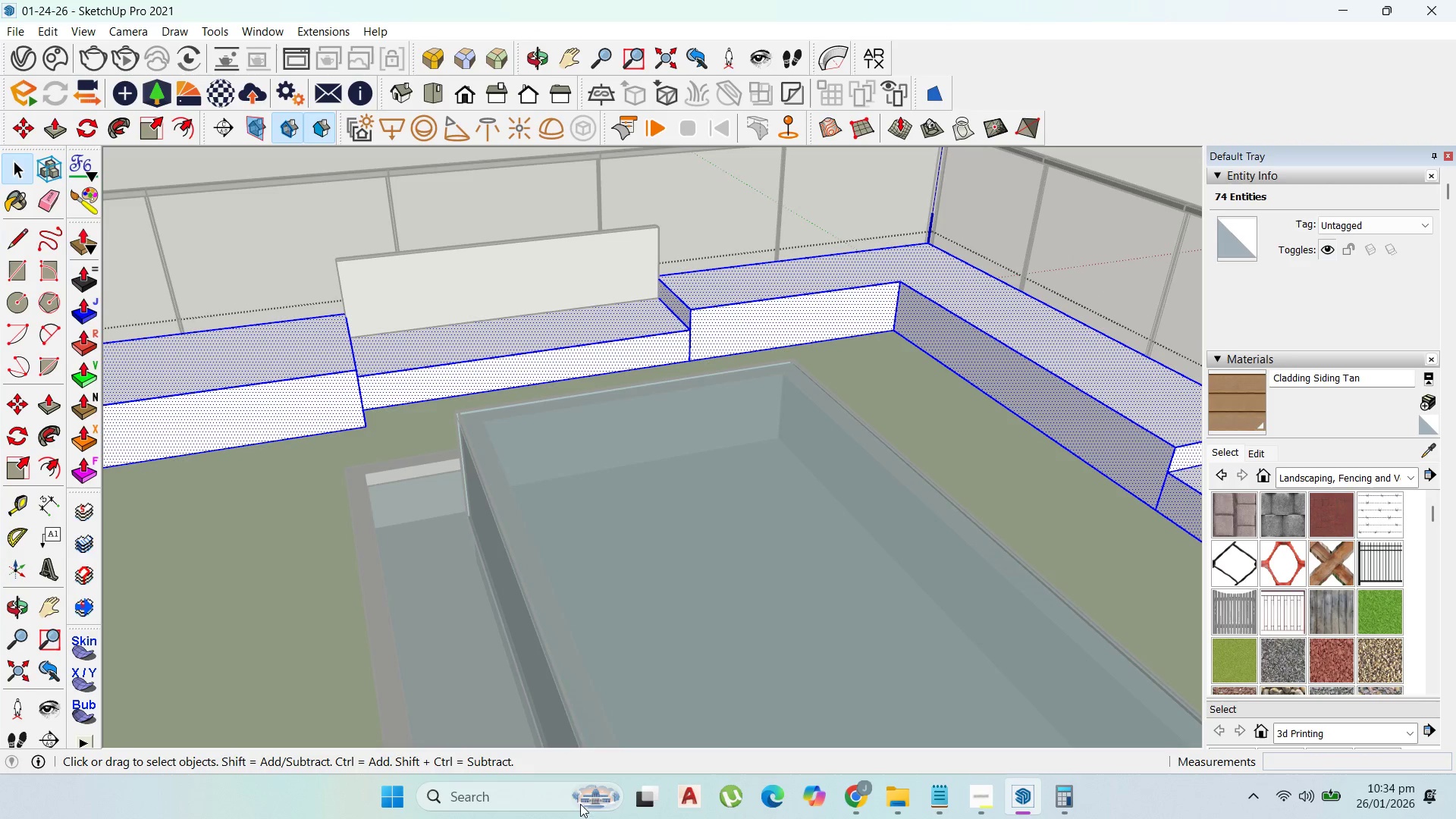 
scroll: coordinate [799, 359], scroll_direction: down, amount: 15.0
 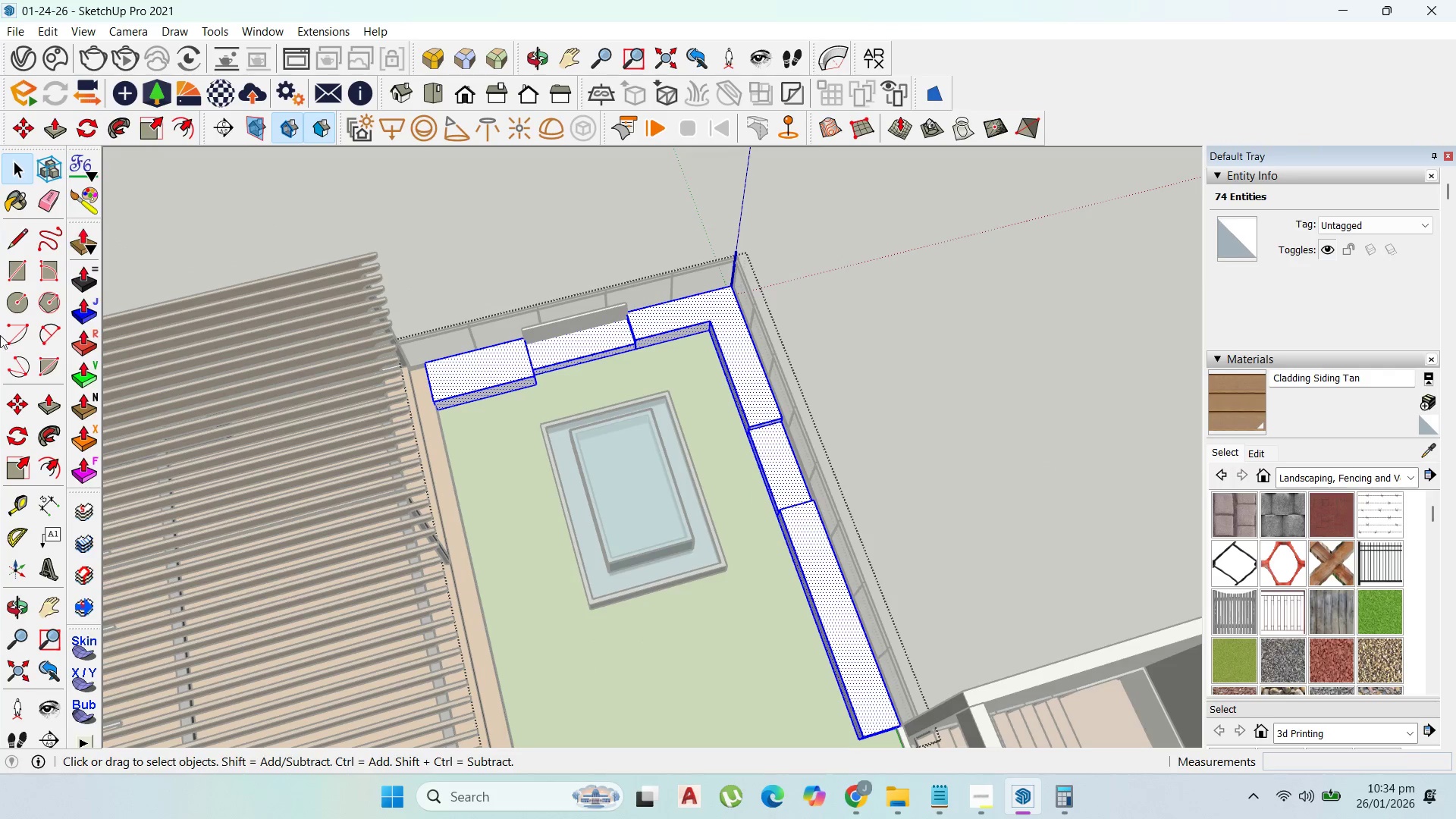 
left_click([17, 505])
 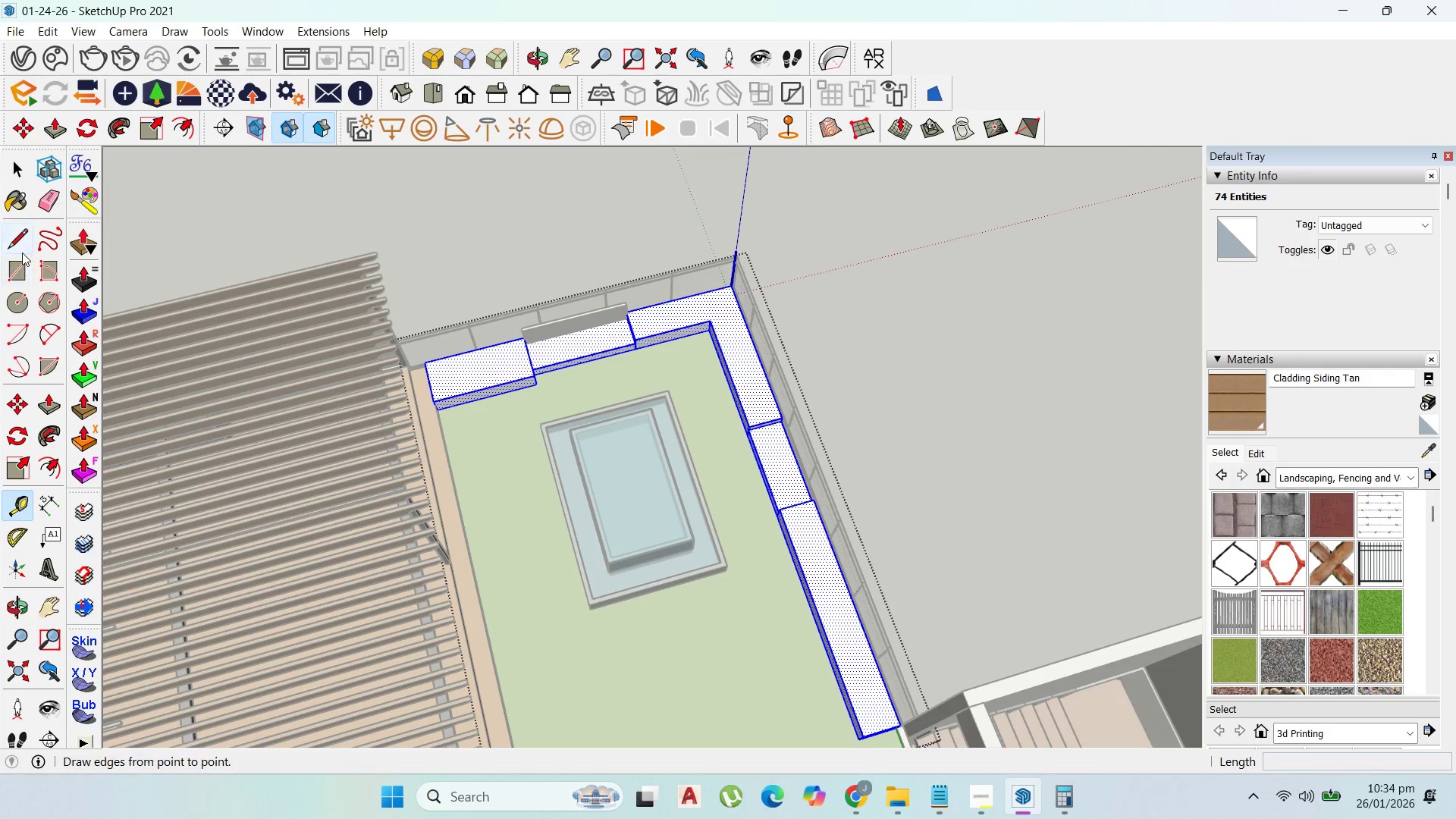 
left_click([26, 237])
 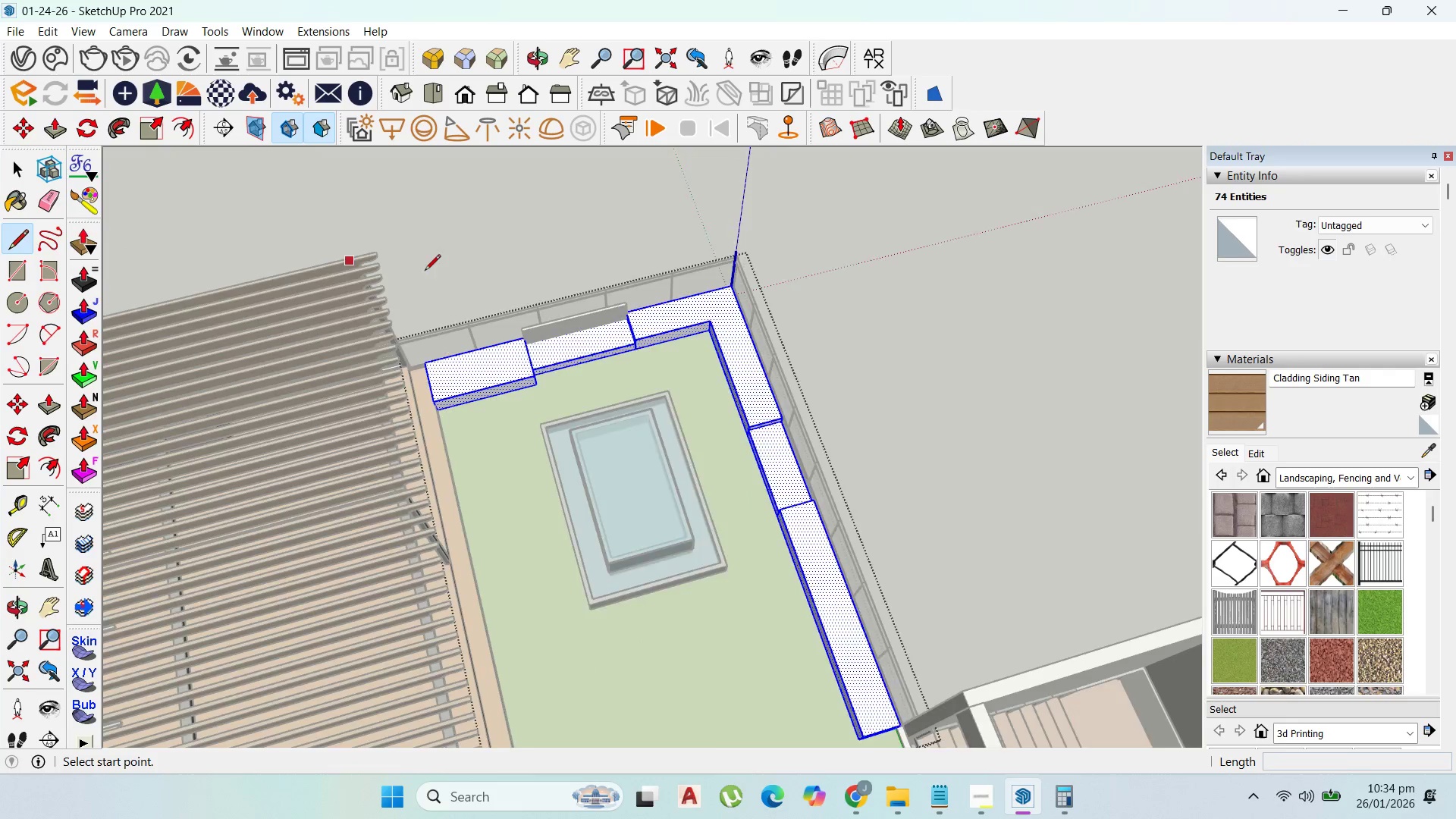 
scroll: coordinate [782, 523], scroll_direction: up, amount: 4.0
 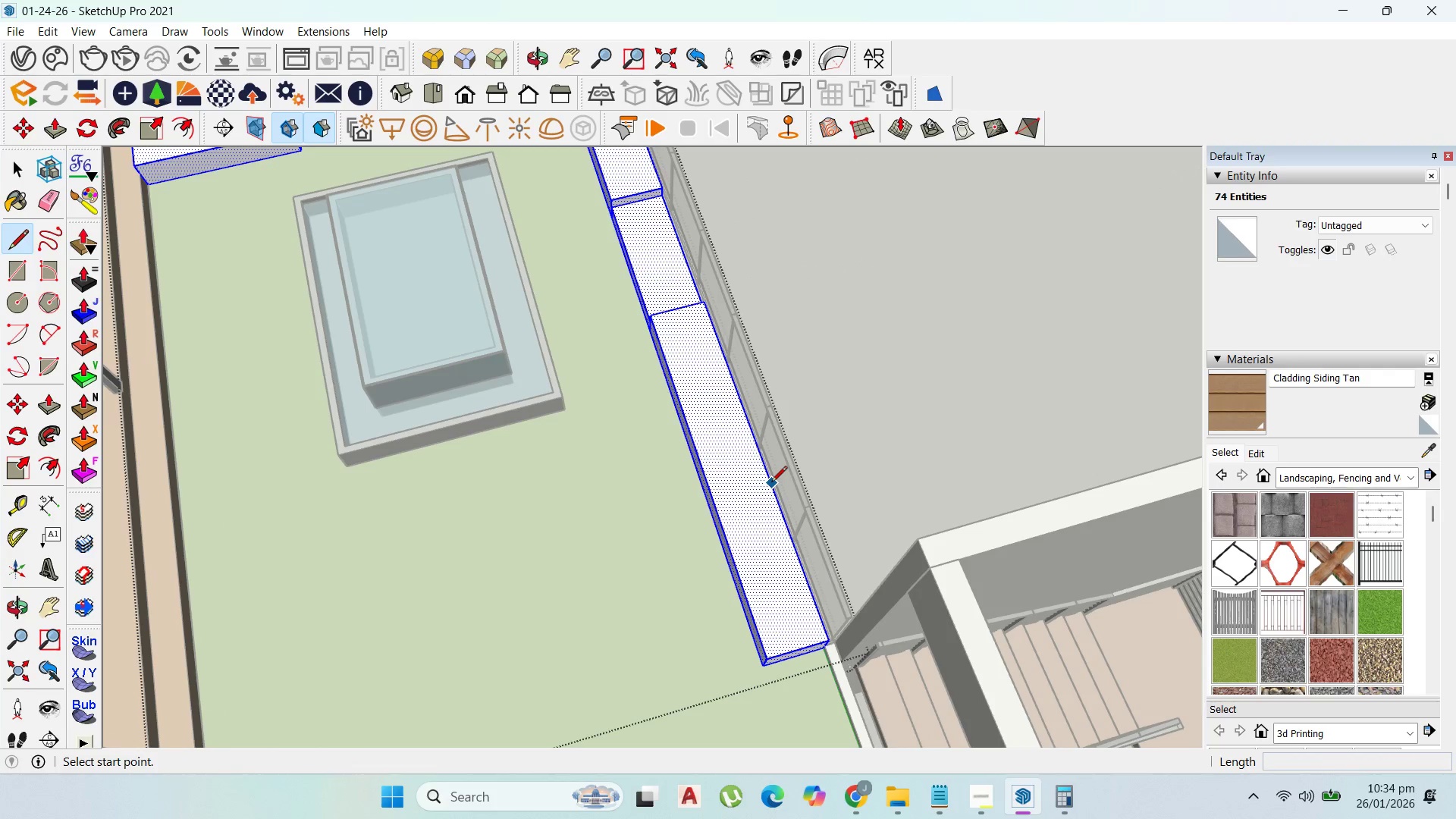 
left_click([771, 483])
 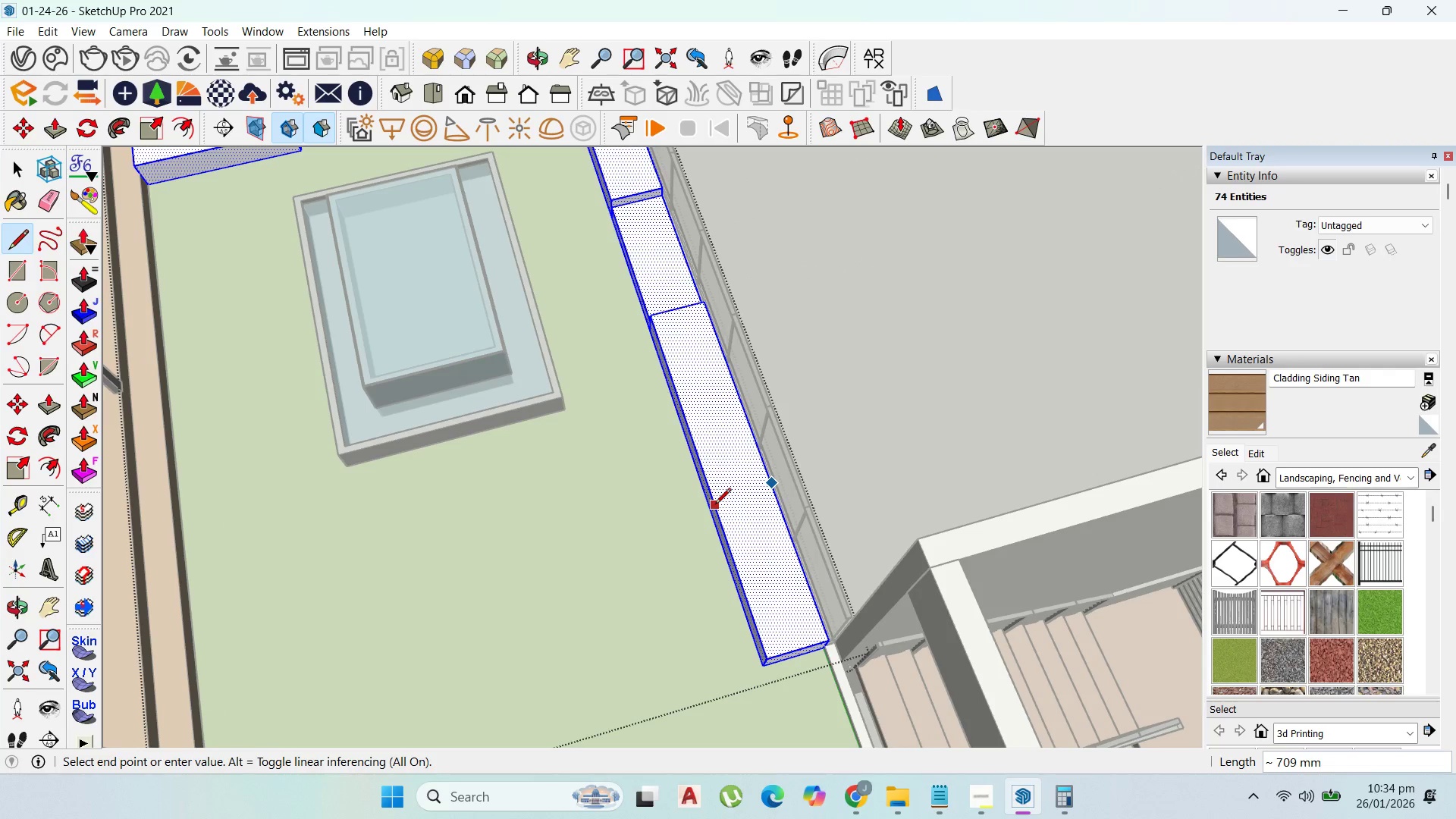 
key(Escape)
 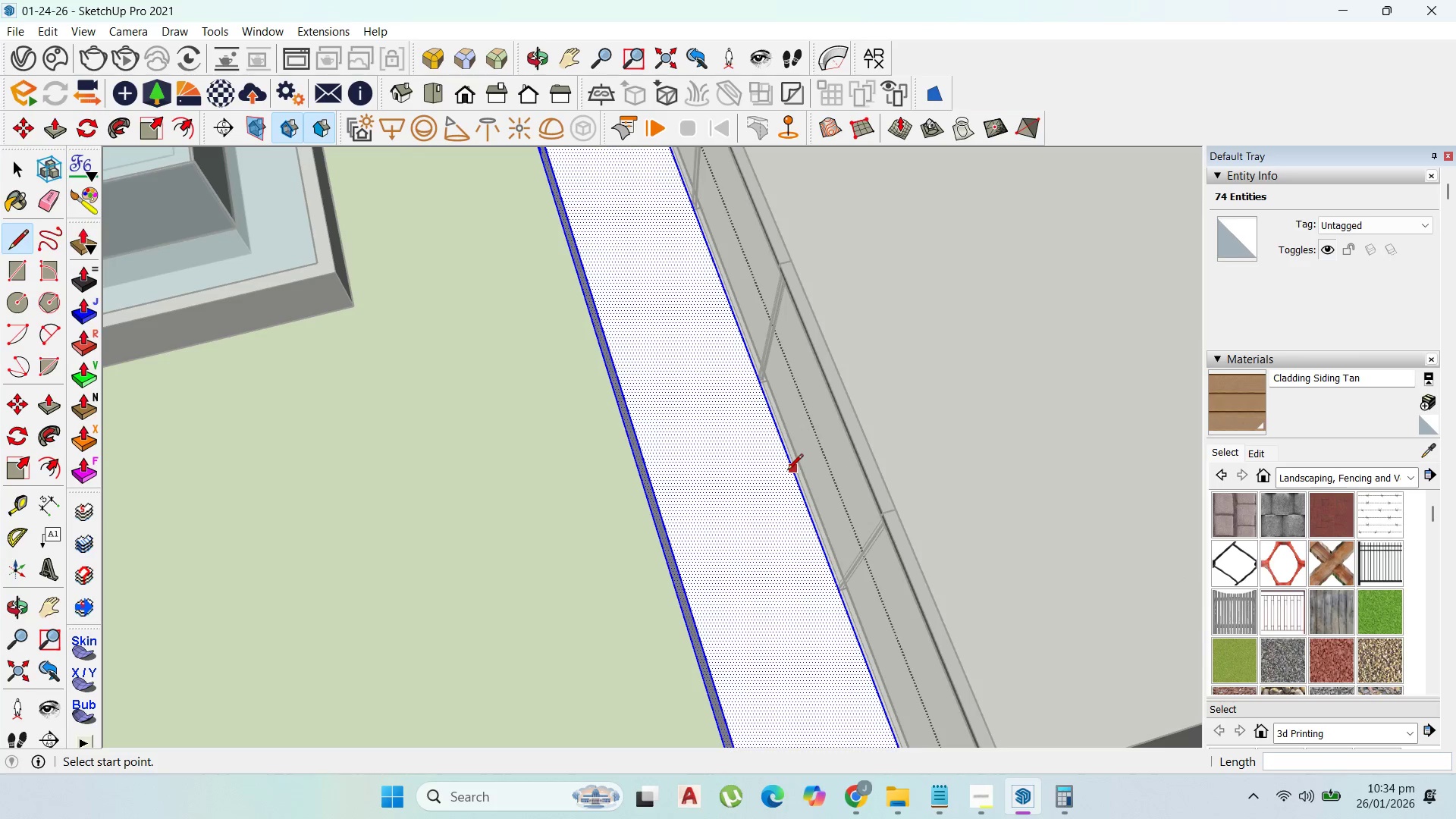 
scroll: coordinate [780, 478], scroll_direction: up, amount: 8.0
 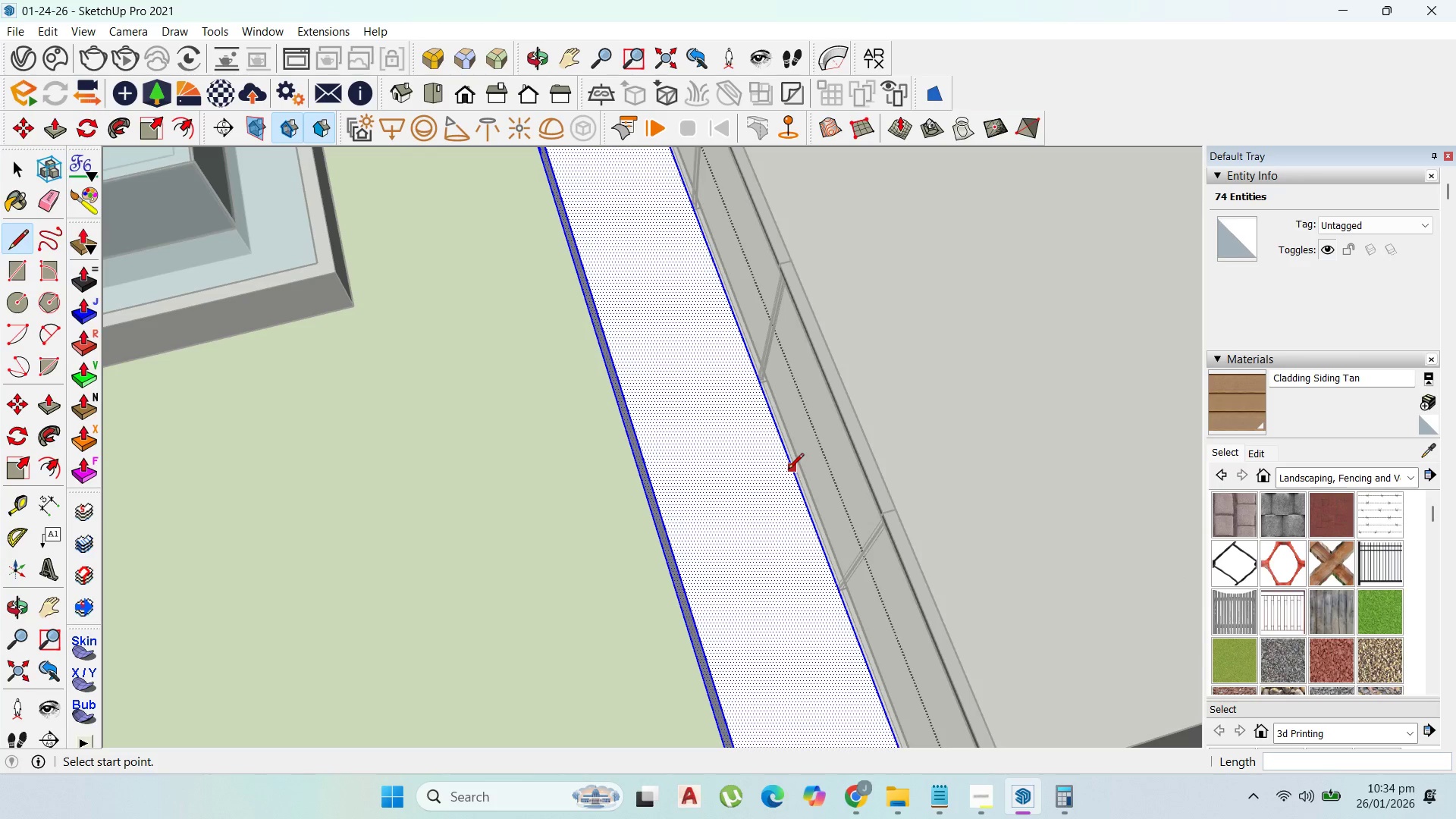 
left_click([788, 470])
 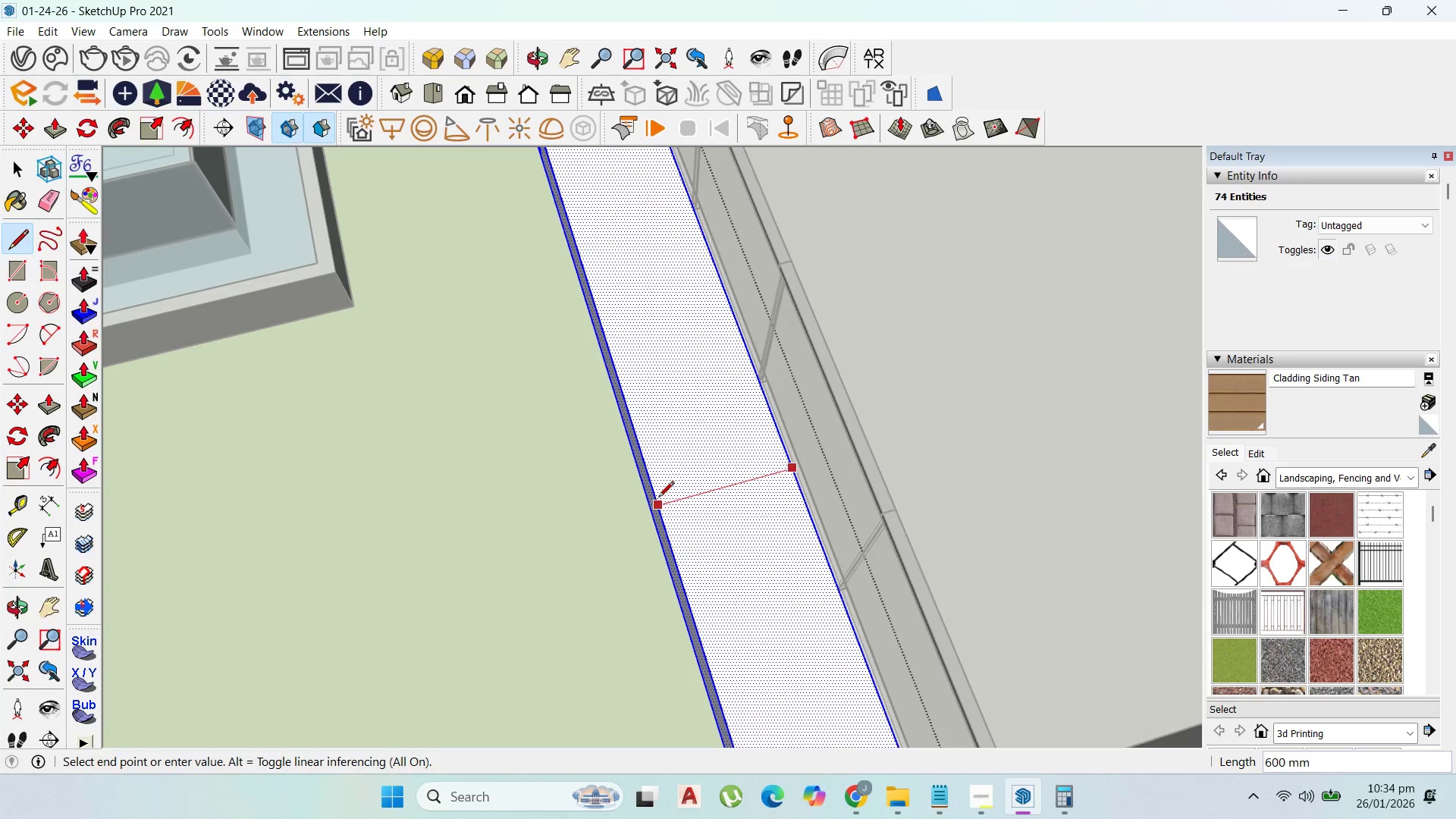 
left_click([657, 498])
 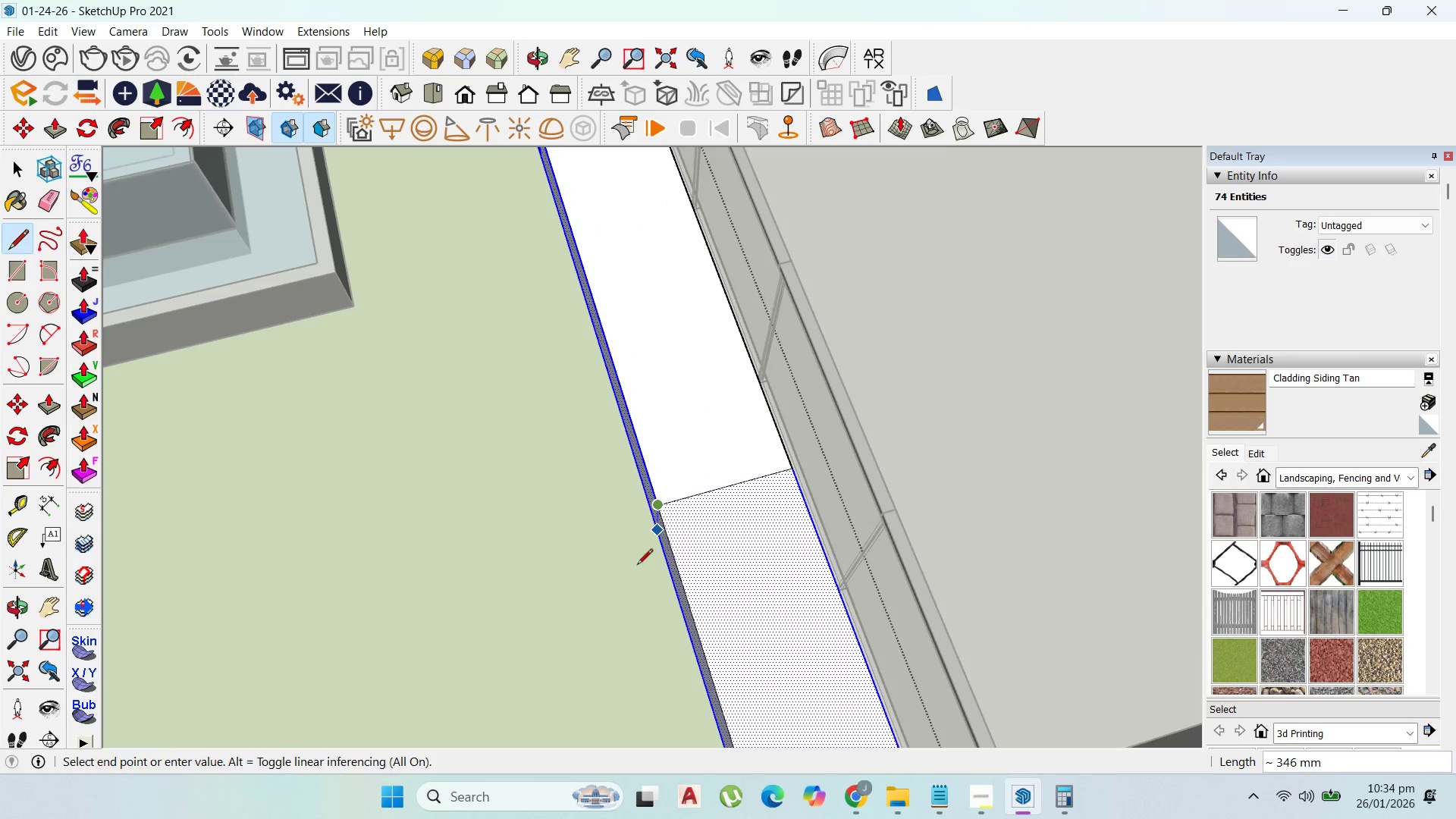 
scroll: coordinate [637, 570], scroll_direction: up, amount: 1.0
 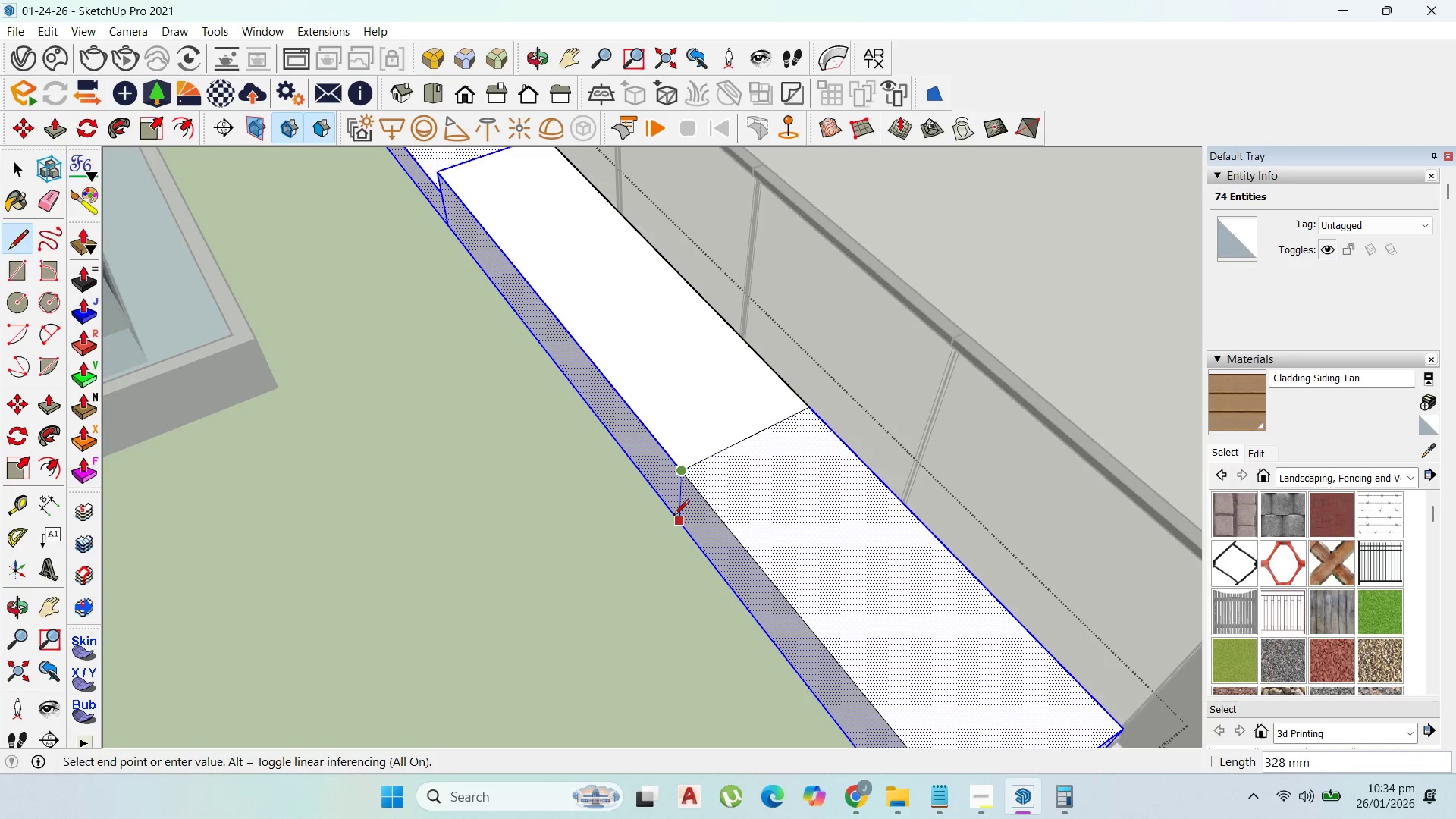 
left_click([673, 519])
 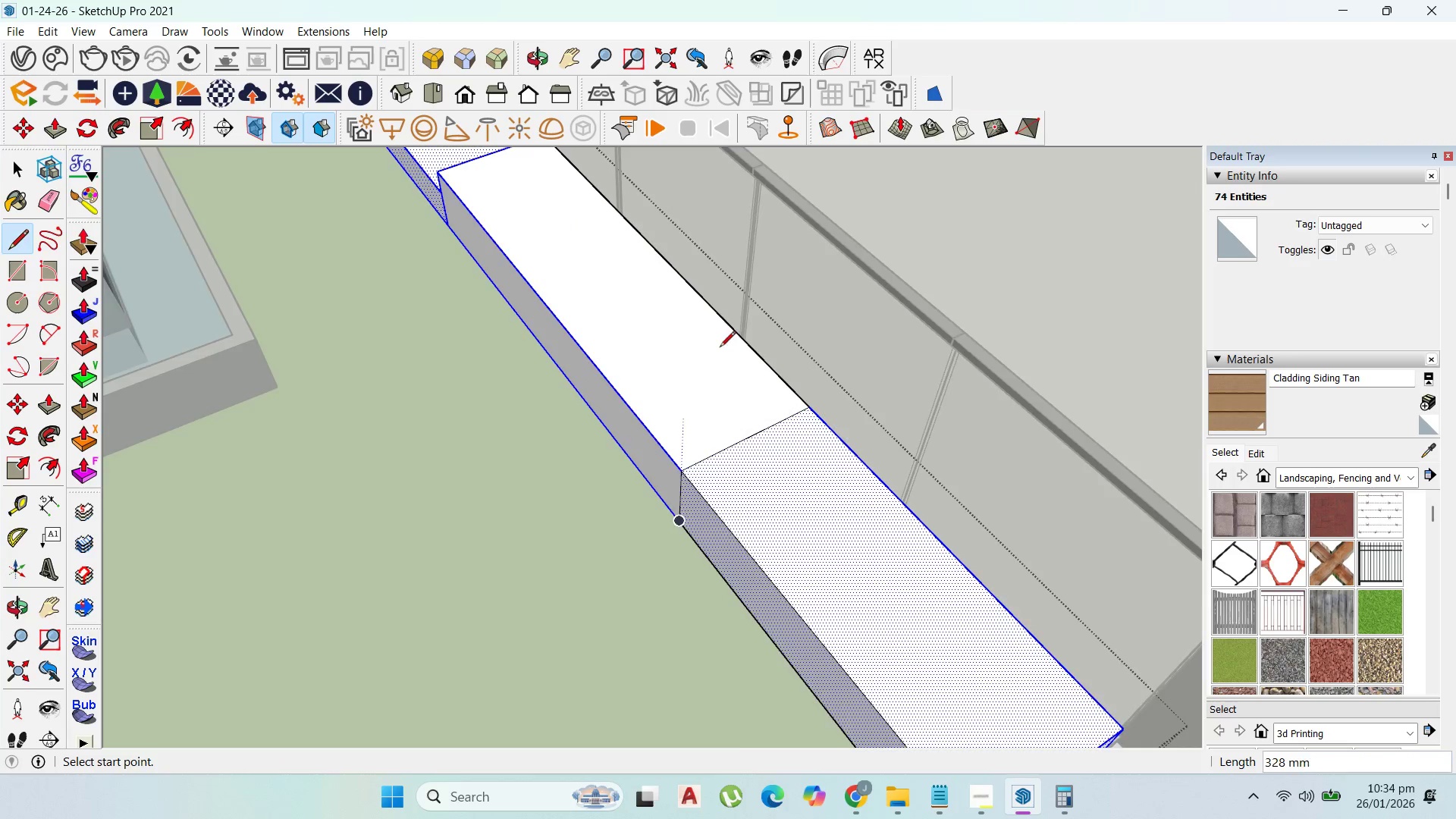 
scroll: coordinate [742, 509], scroll_direction: down, amount: 7.0
 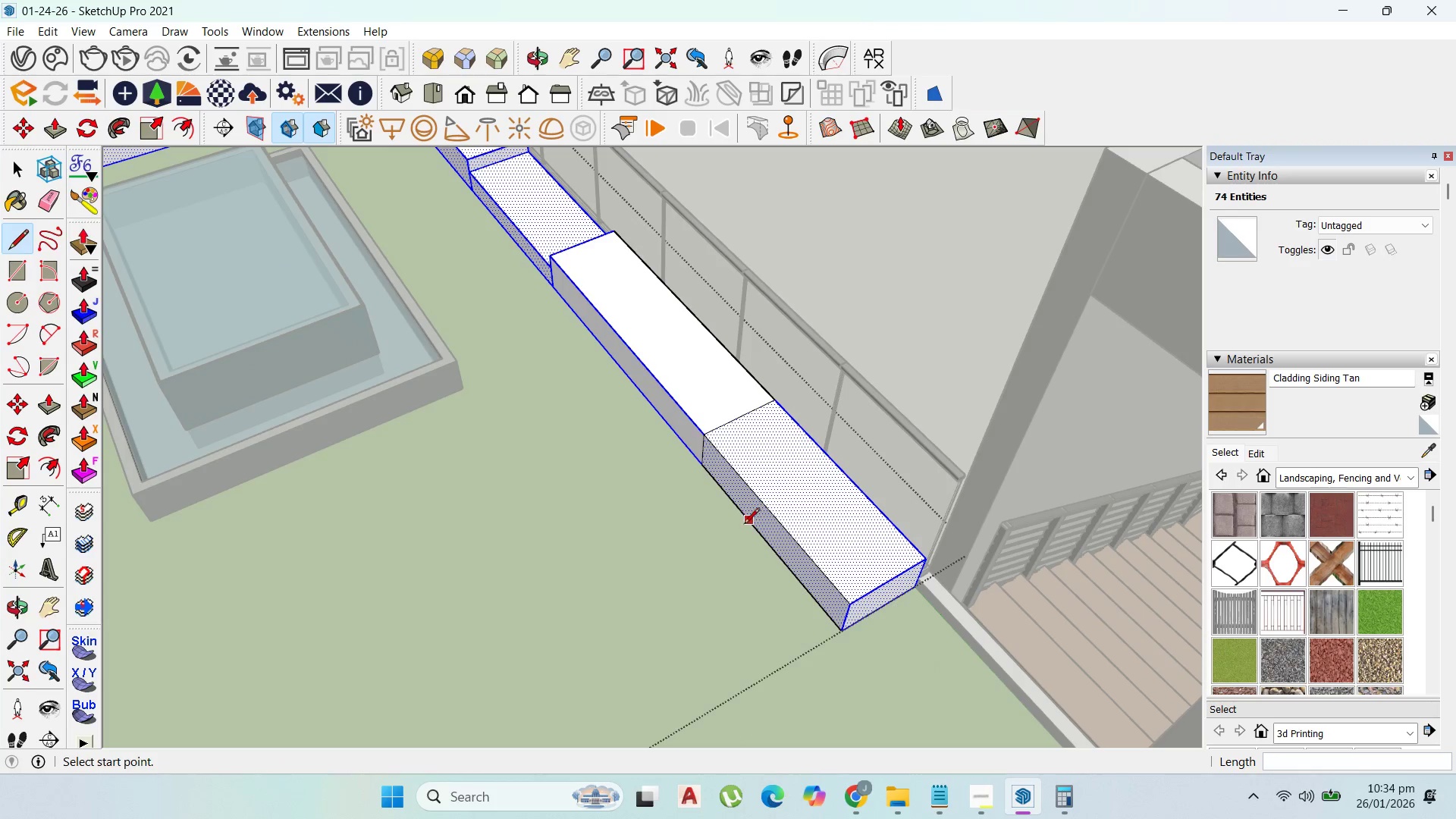 
key(P)
 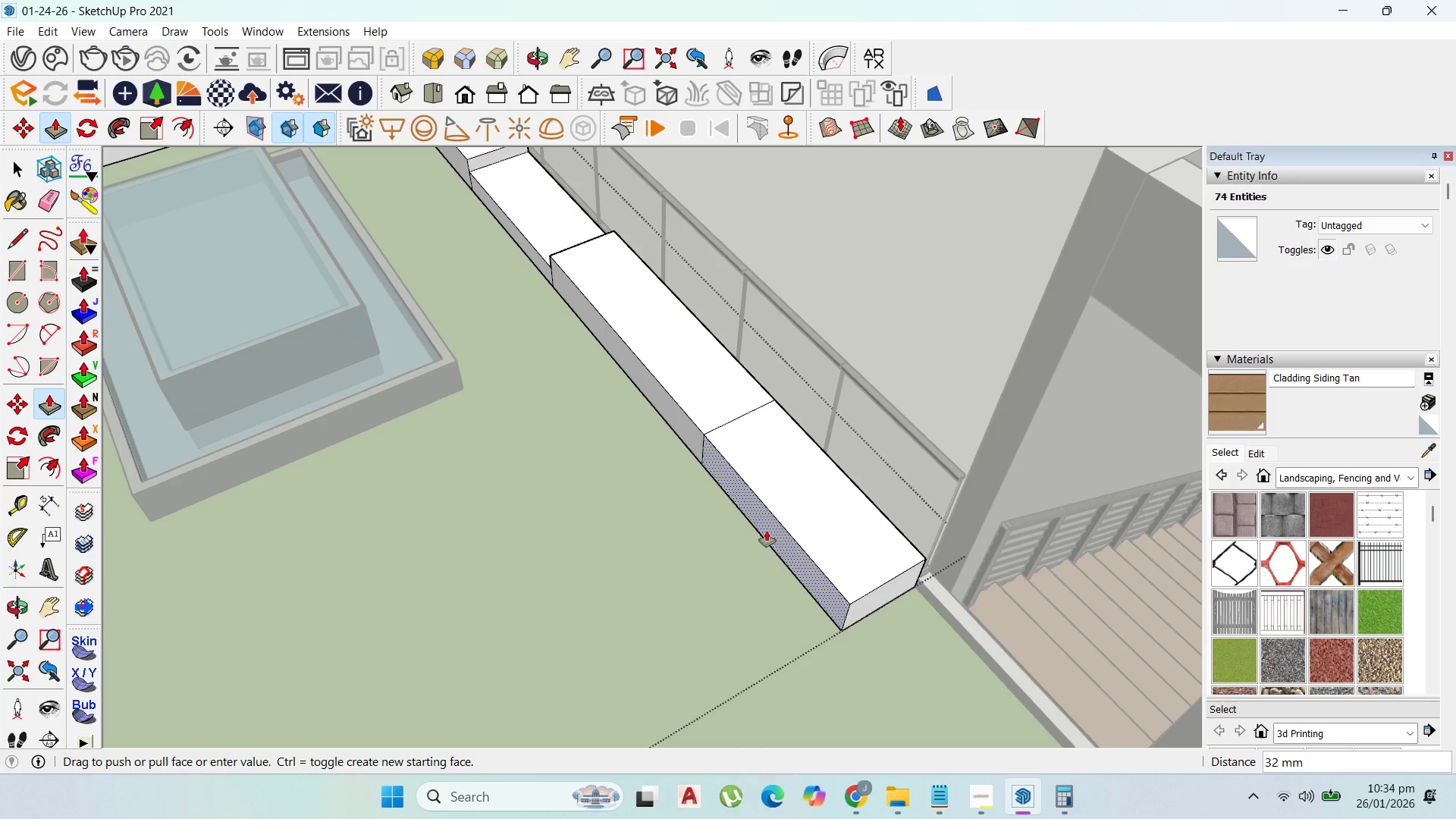 
left_click_drag(start_coordinate=[770, 527], to_coordinate=[757, 544])
 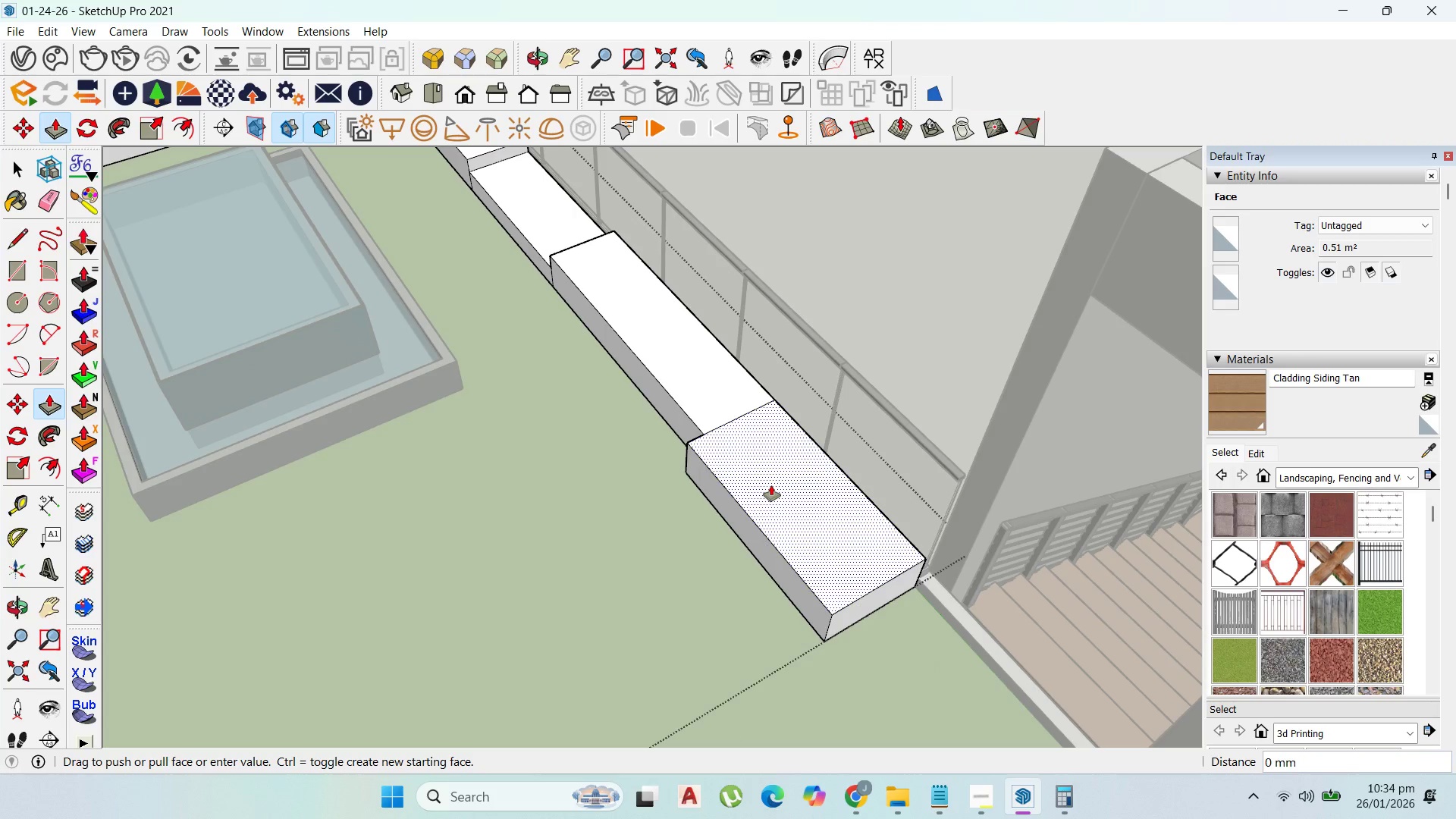 
left_click_drag(start_coordinate=[771, 485], to_coordinate=[779, 467])
 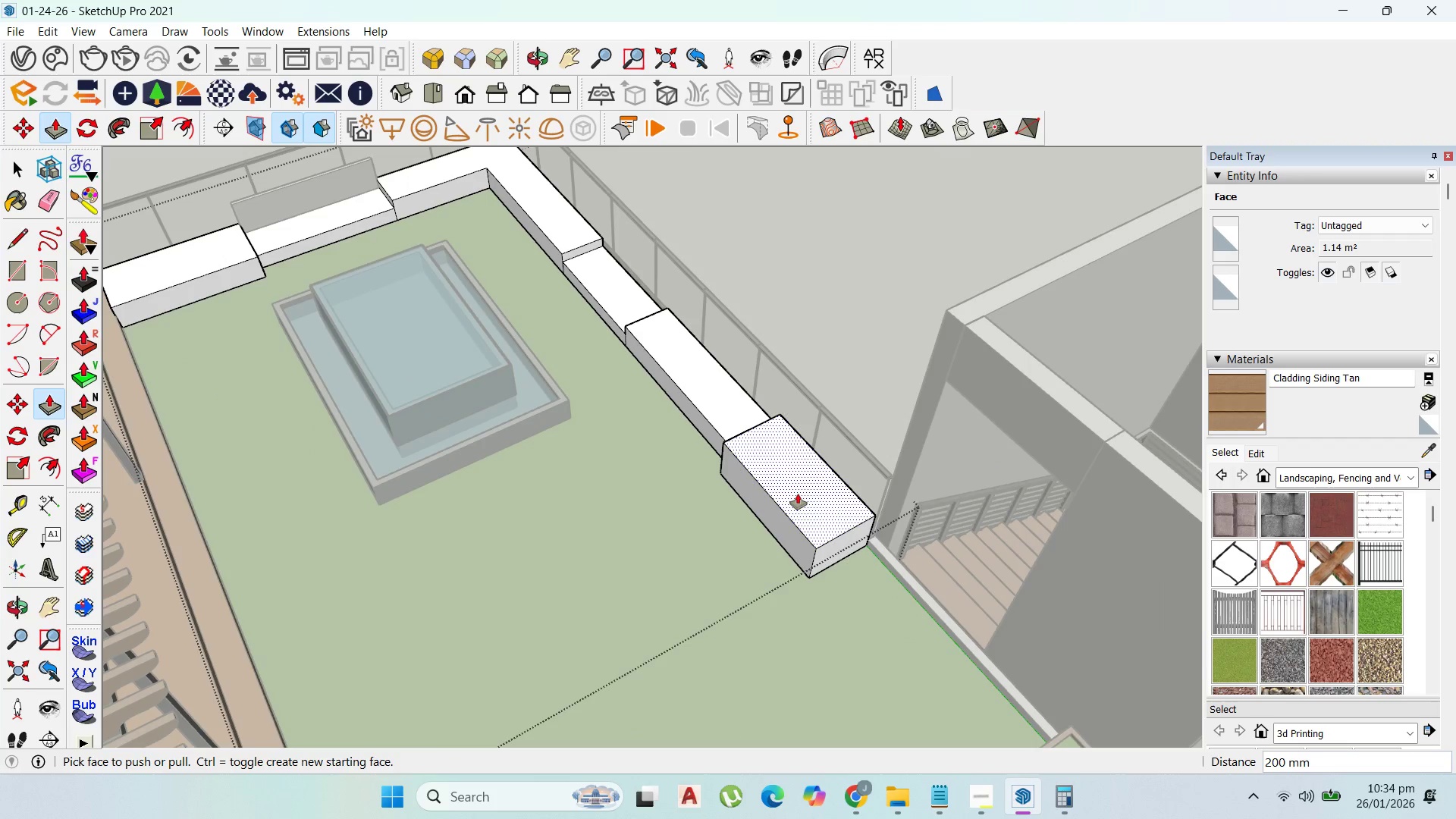 
scroll: coordinate [792, 487], scroll_direction: down, amount: 5.0
 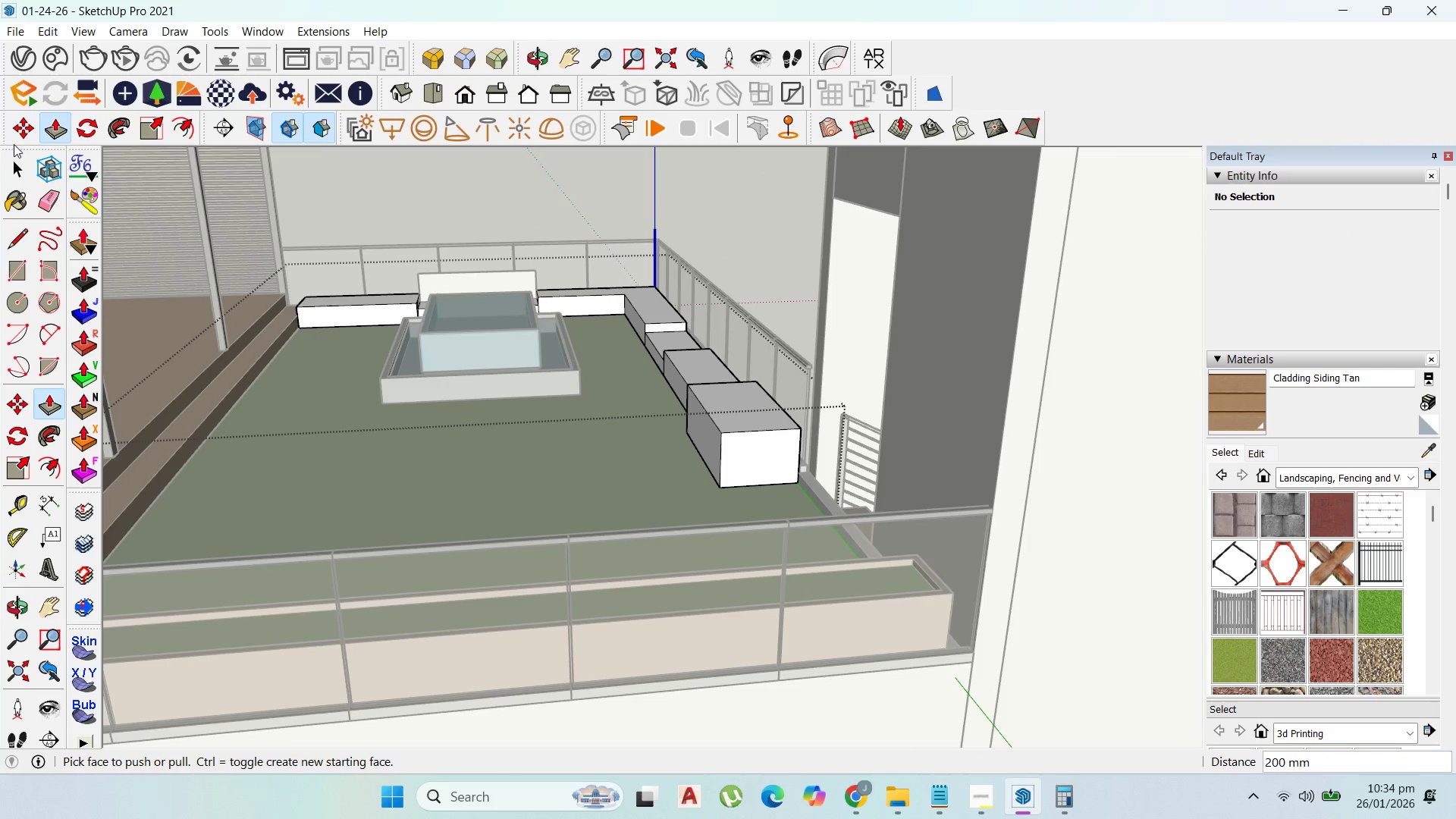 
key(Escape)
 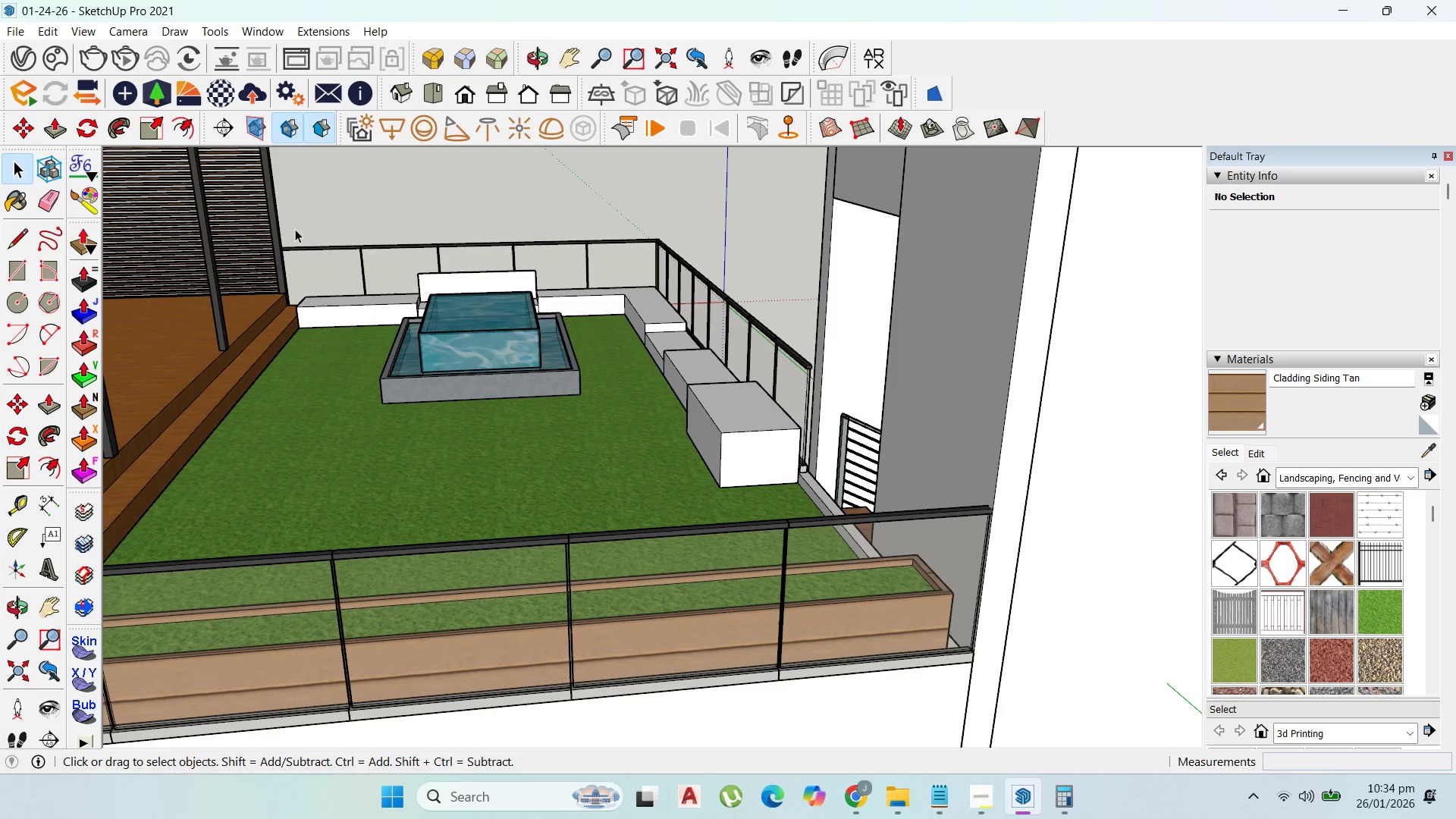 
key(Escape)
 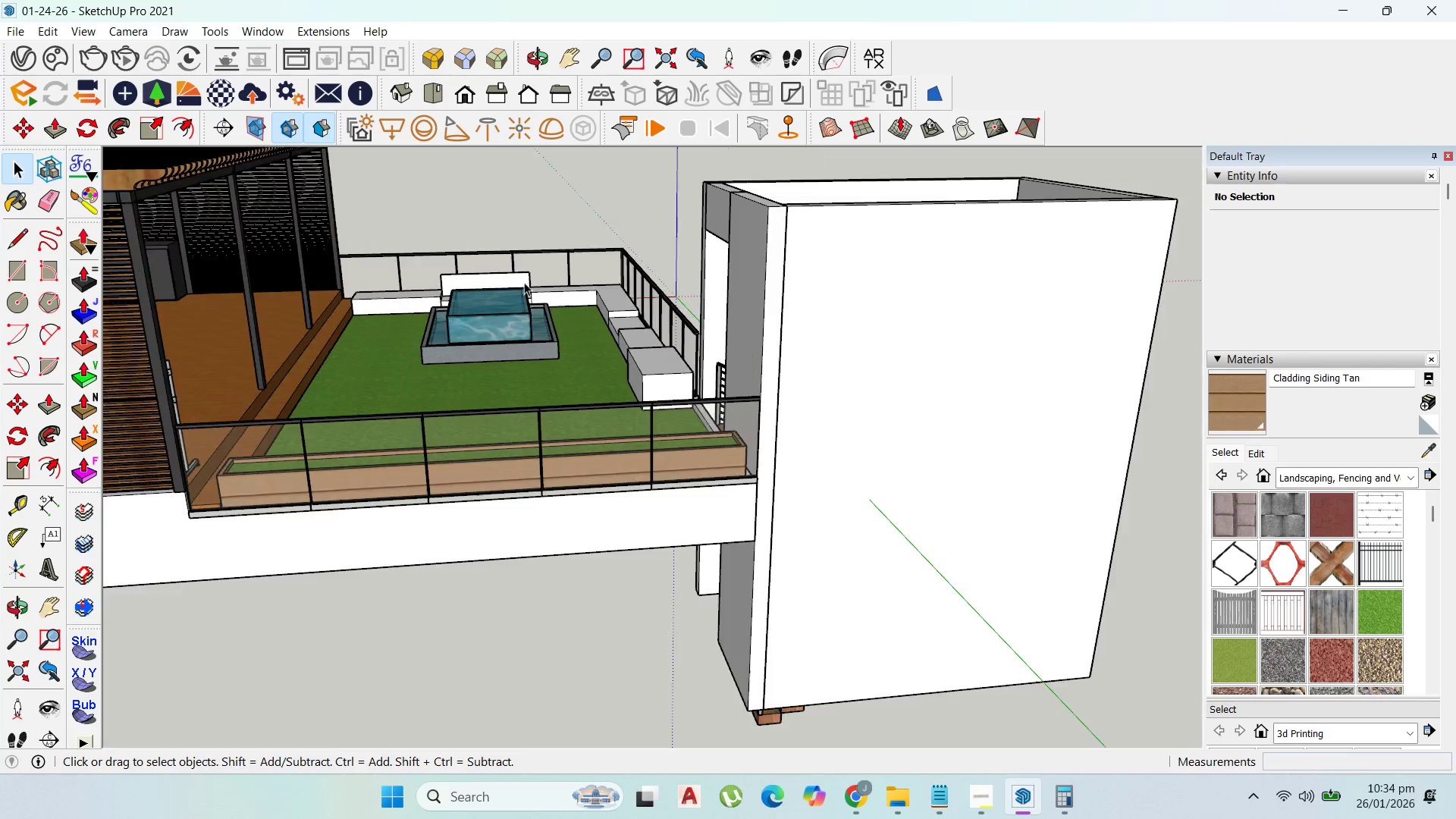 
scroll: coordinate [518, 281], scroll_direction: down, amount: 3.0
 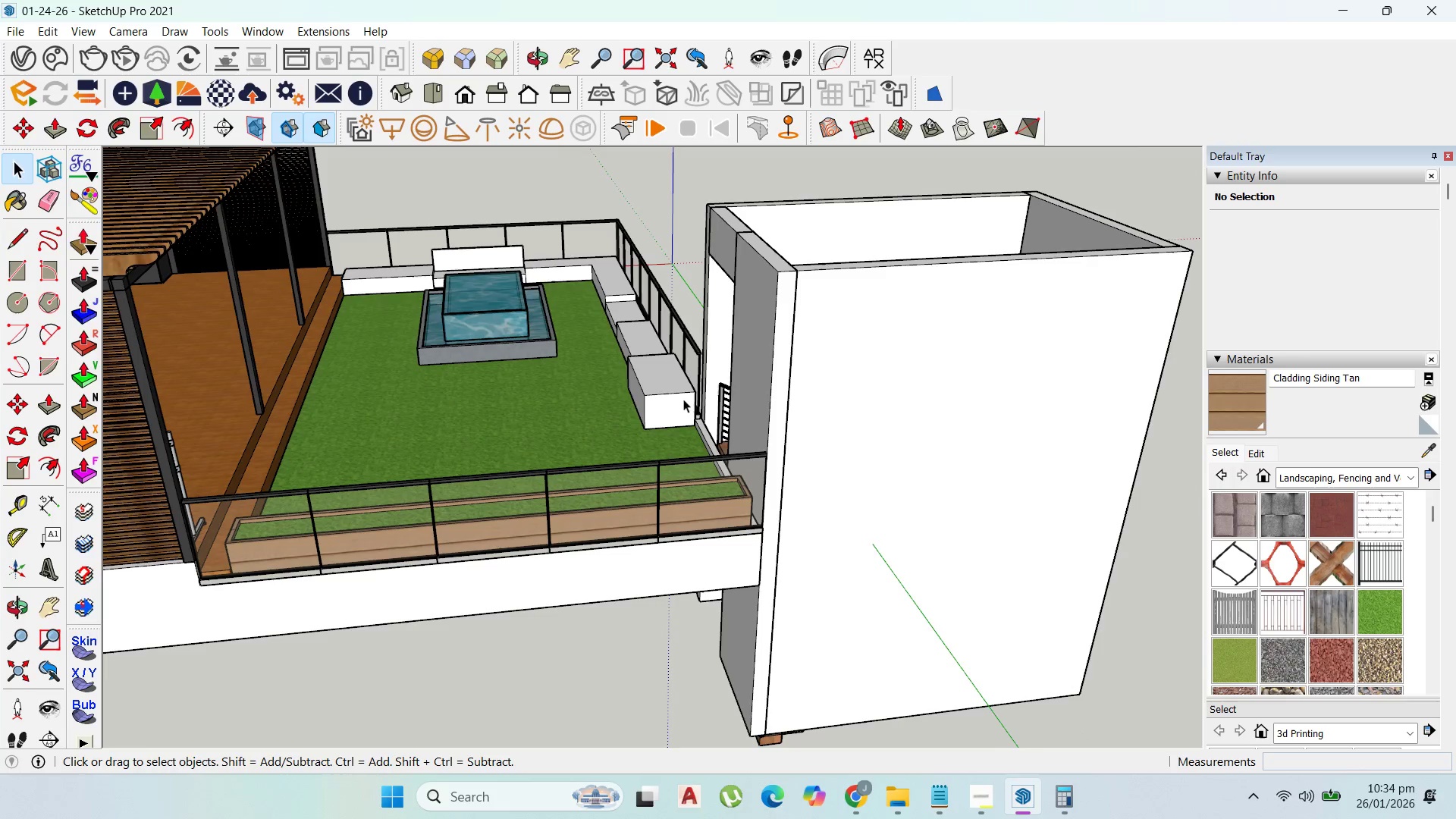 
scroll: coordinate [553, 303], scroll_direction: up, amount: 8.0
 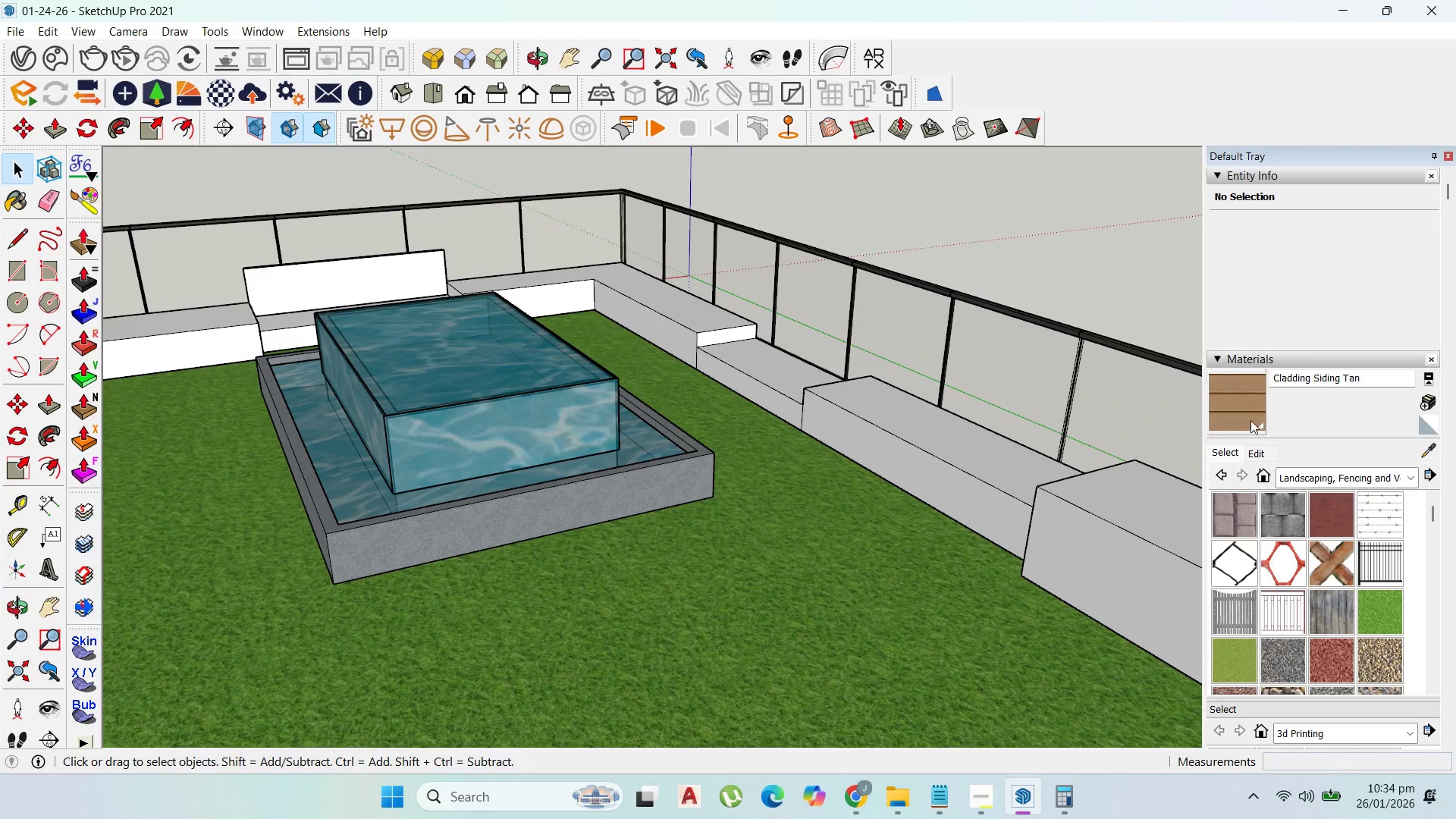 
left_click_drag(start_coordinate=[1230, 405], to_coordinate=[1198, 391])
 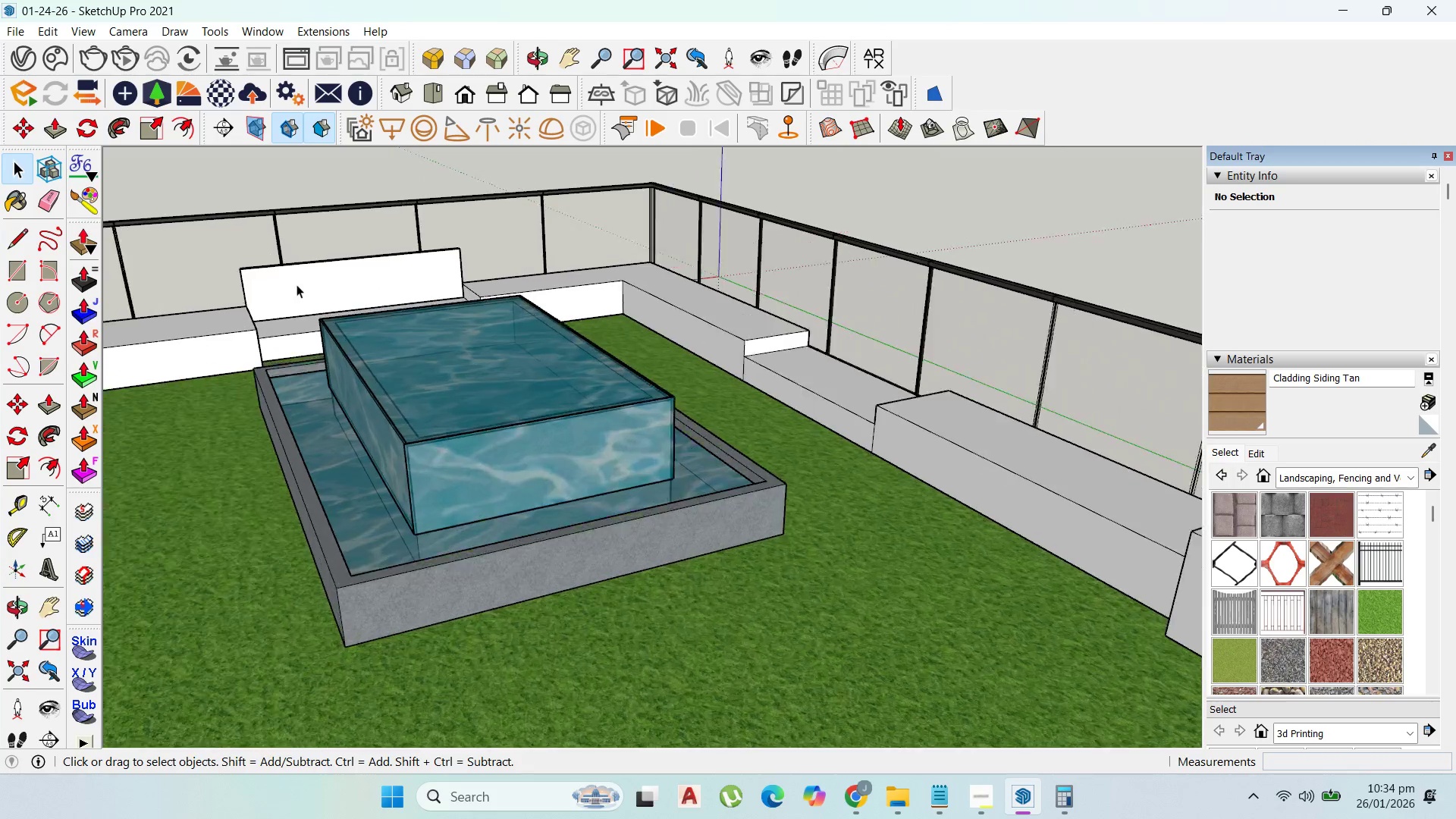 
scroll: coordinate [299, 288], scroll_direction: up, amount: 2.0